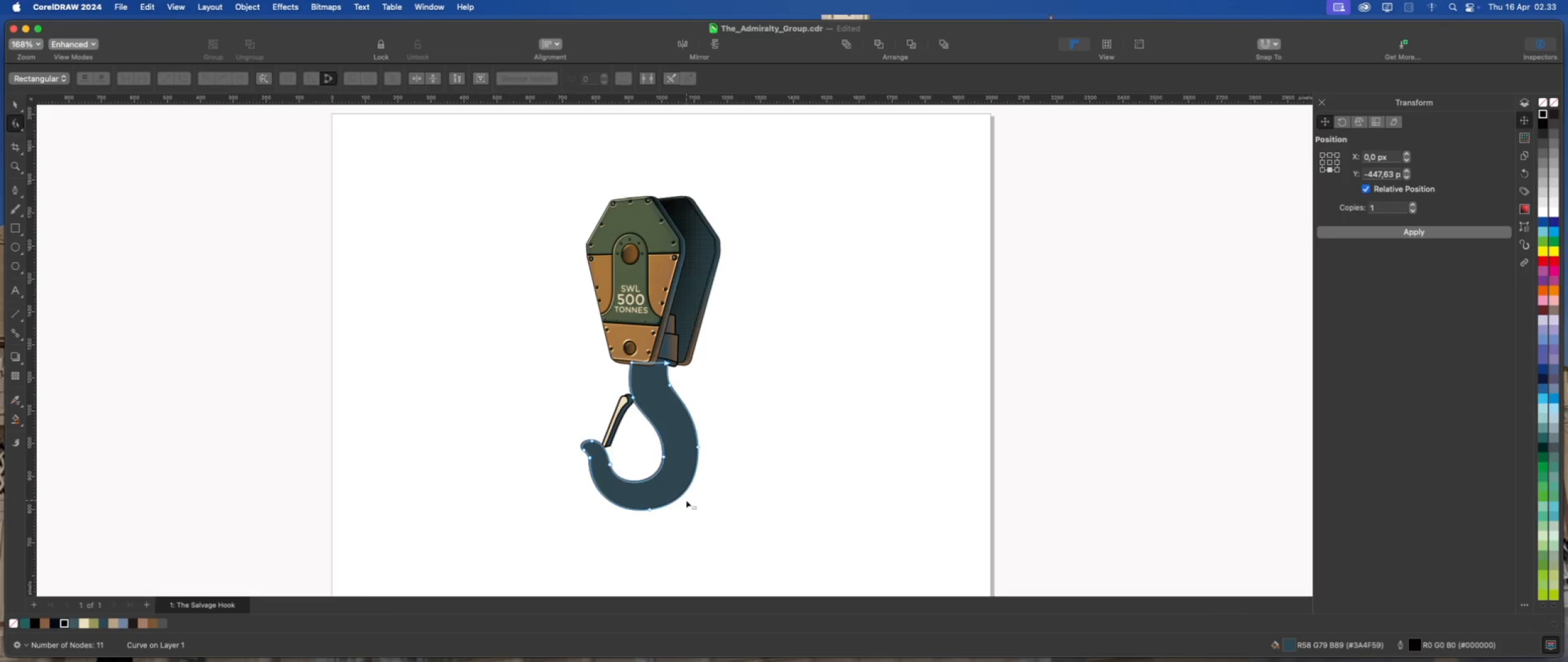 
scroll: coordinate [693, 502], scroll_direction: up, amount: 2.0
 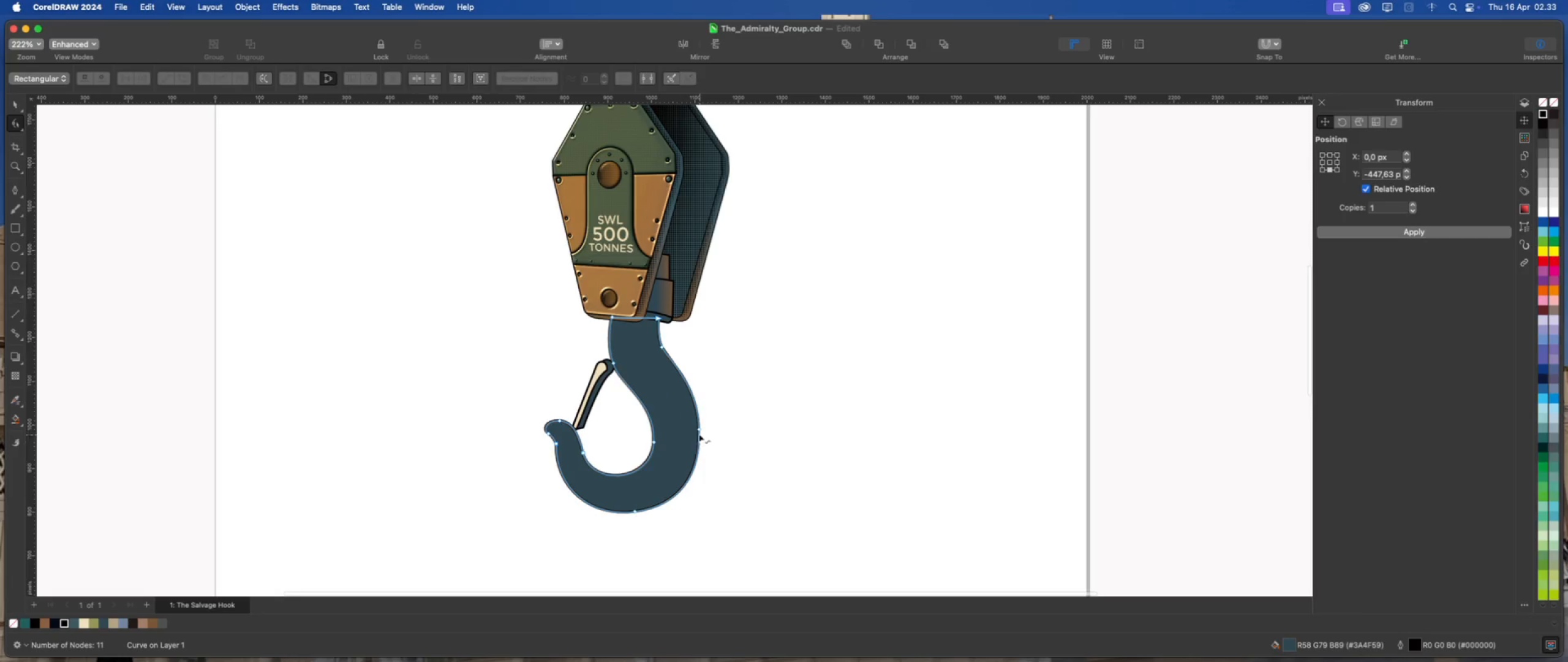 
left_click_drag(start_coordinate=[699, 430], to_coordinate=[707, 431])
 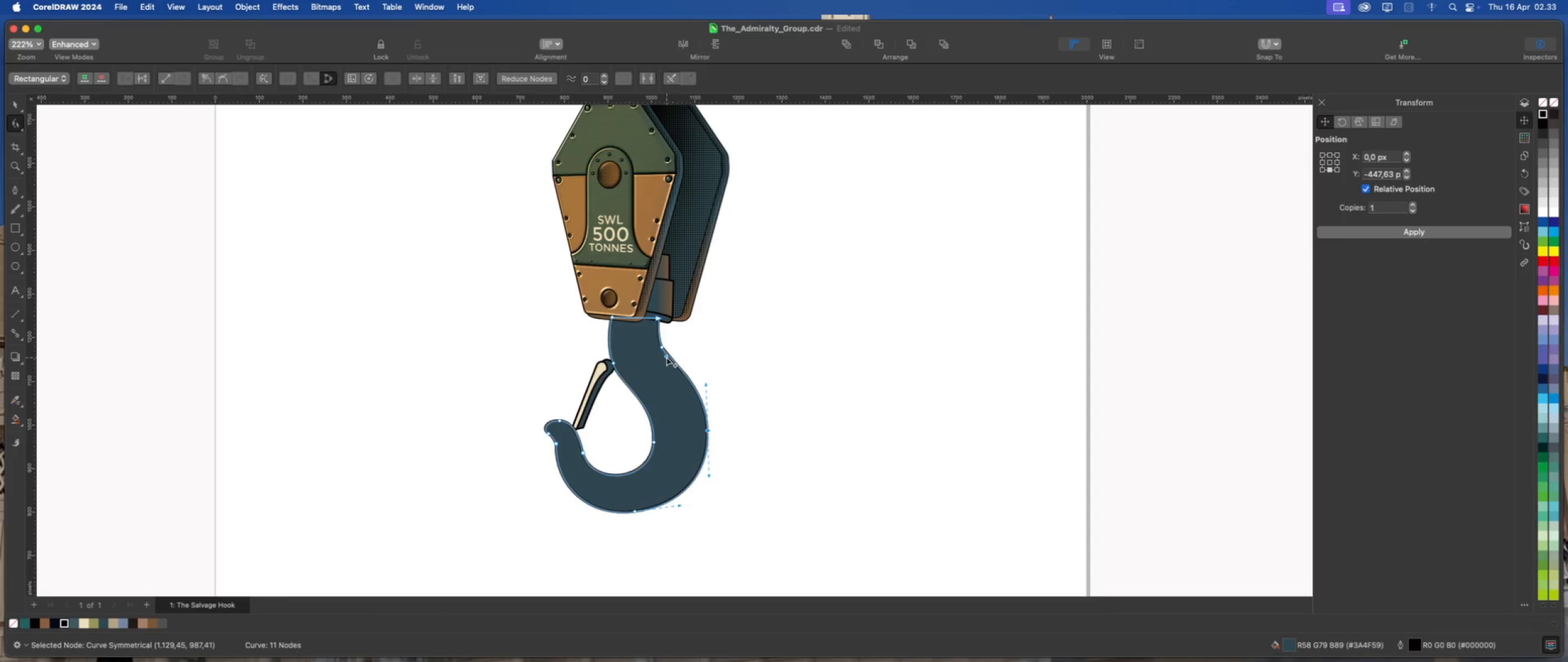 
left_click_drag(start_coordinate=[662, 348], to_coordinate=[663, 357])
 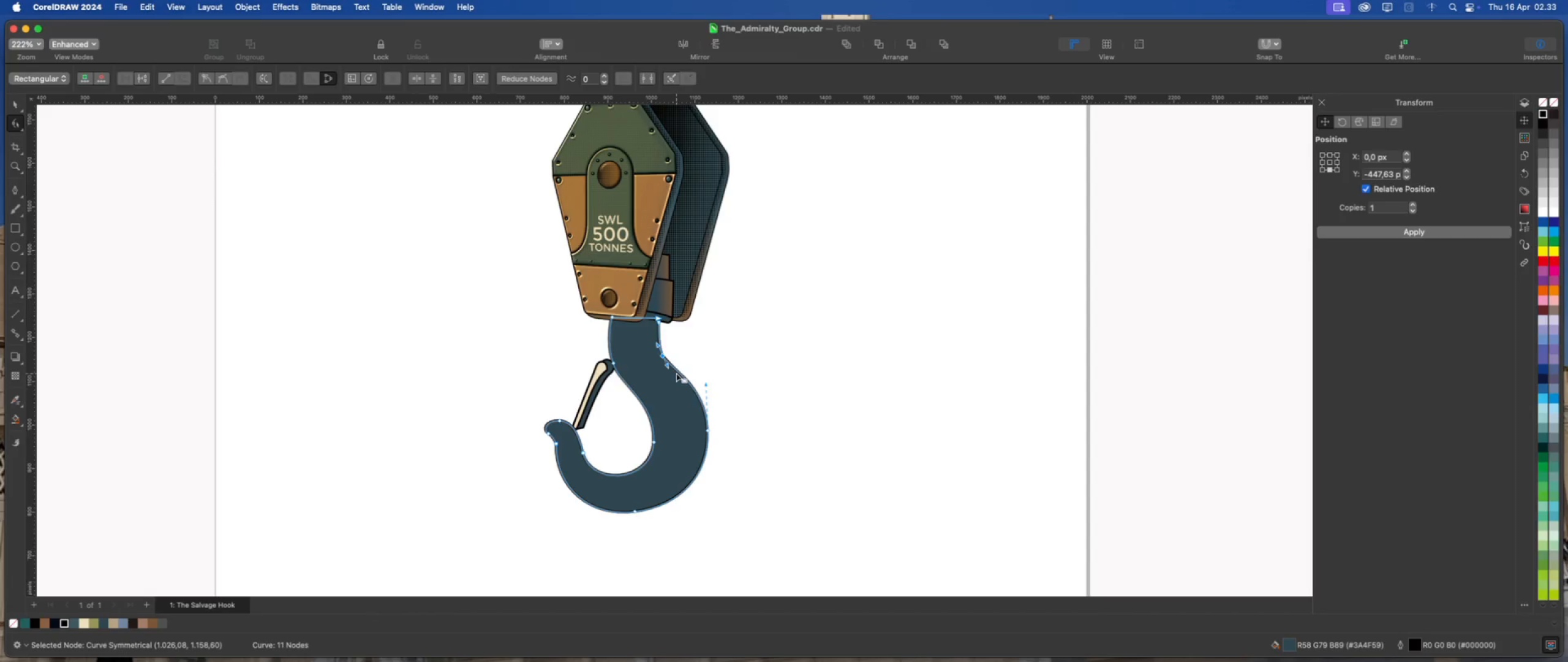 
scroll: coordinate [670, 370], scroll_direction: up, amount: 2.0
 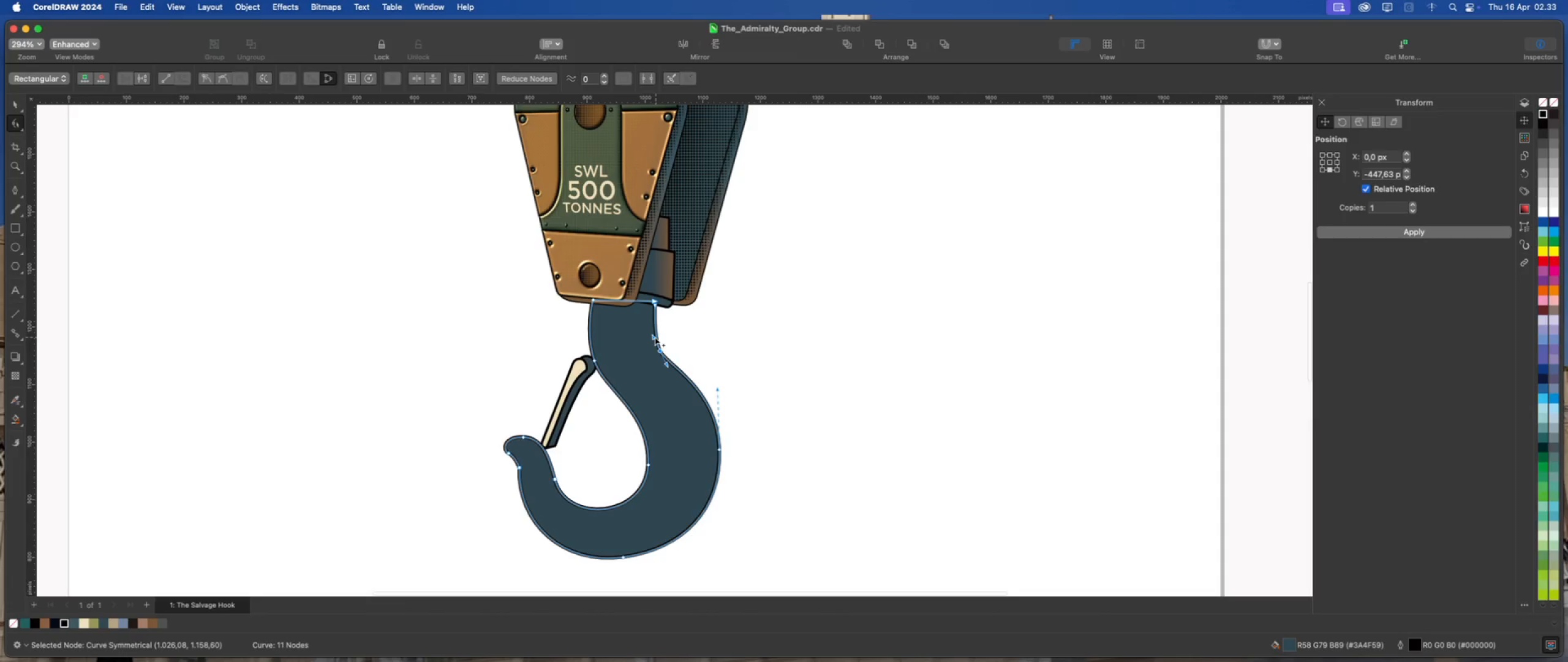 
left_click_drag(start_coordinate=[652, 337], to_coordinate=[649, 333])
 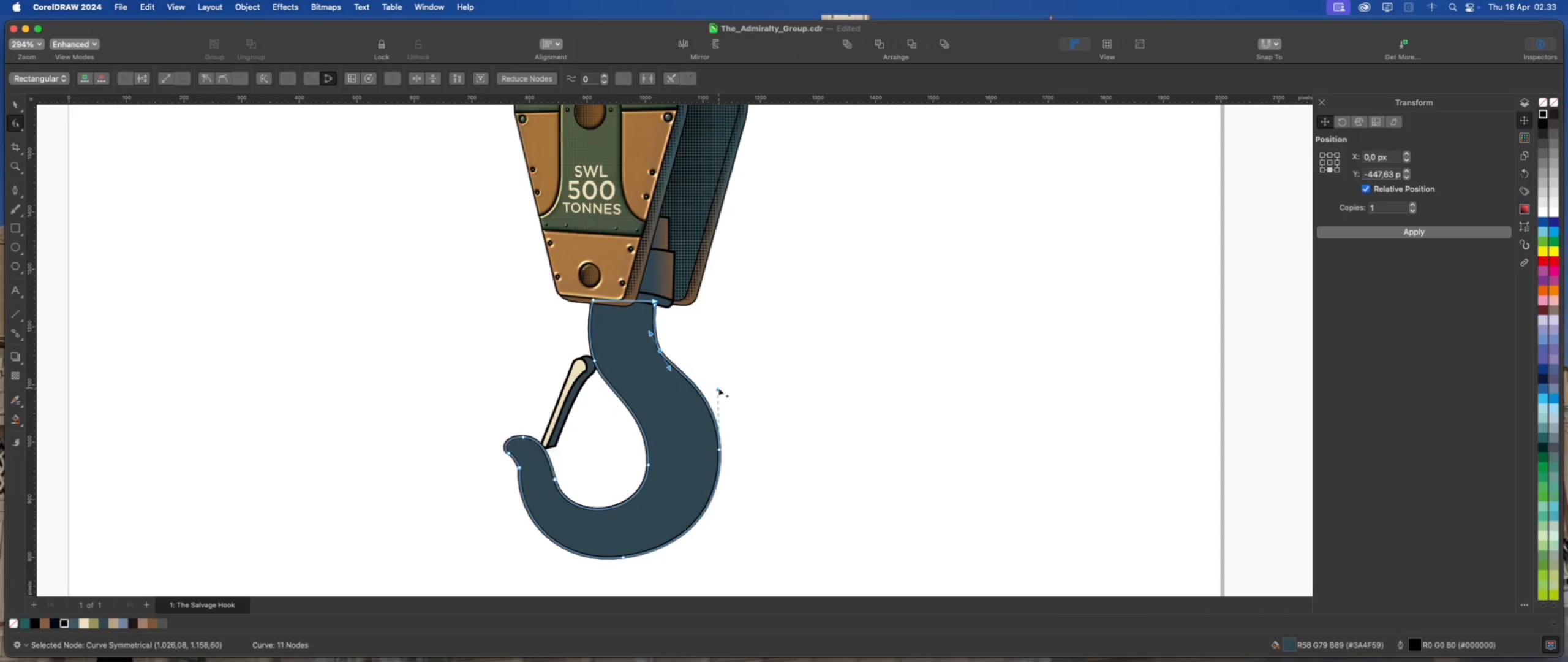 
left_click_drag(start_coordinate=[718, 388], to_coordinate=[719, 381])
 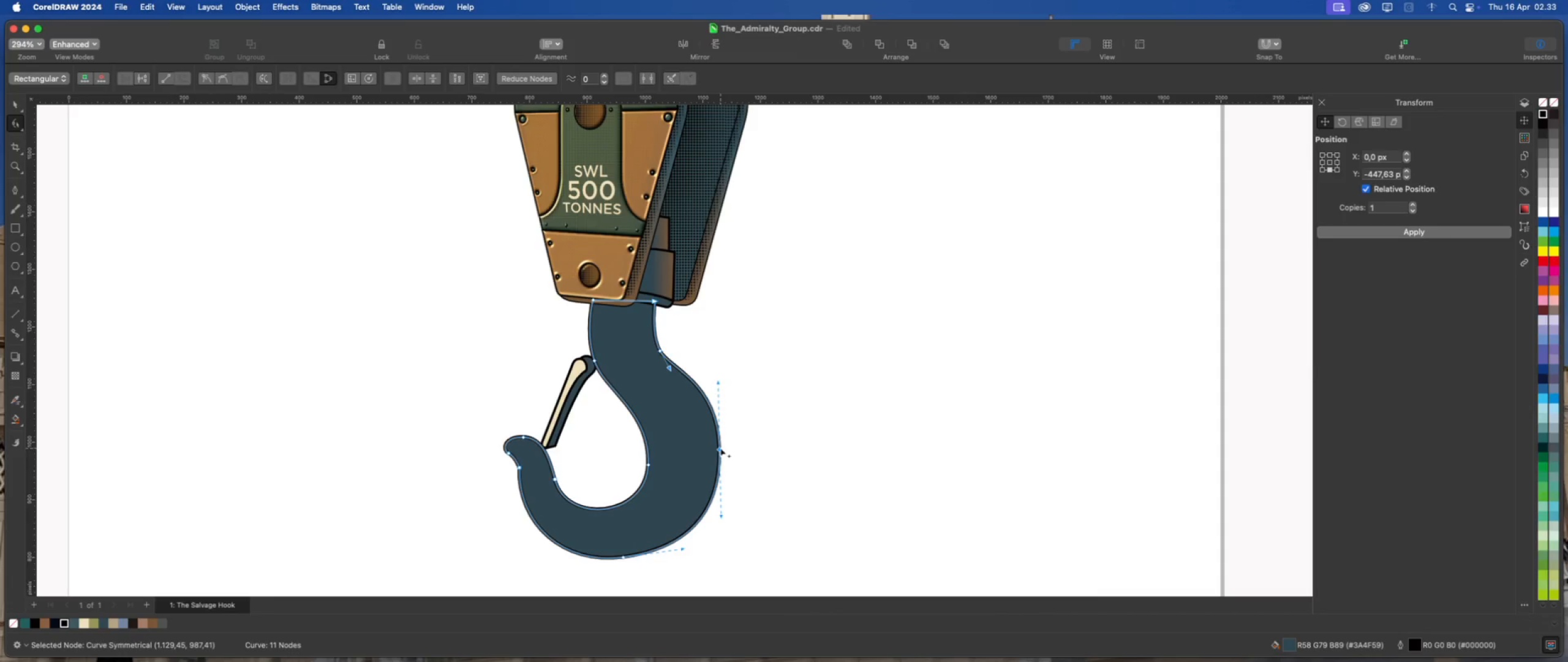 
left_click_drag(start_coordinate=[719, 447], to_coordinate=[725, 449])
 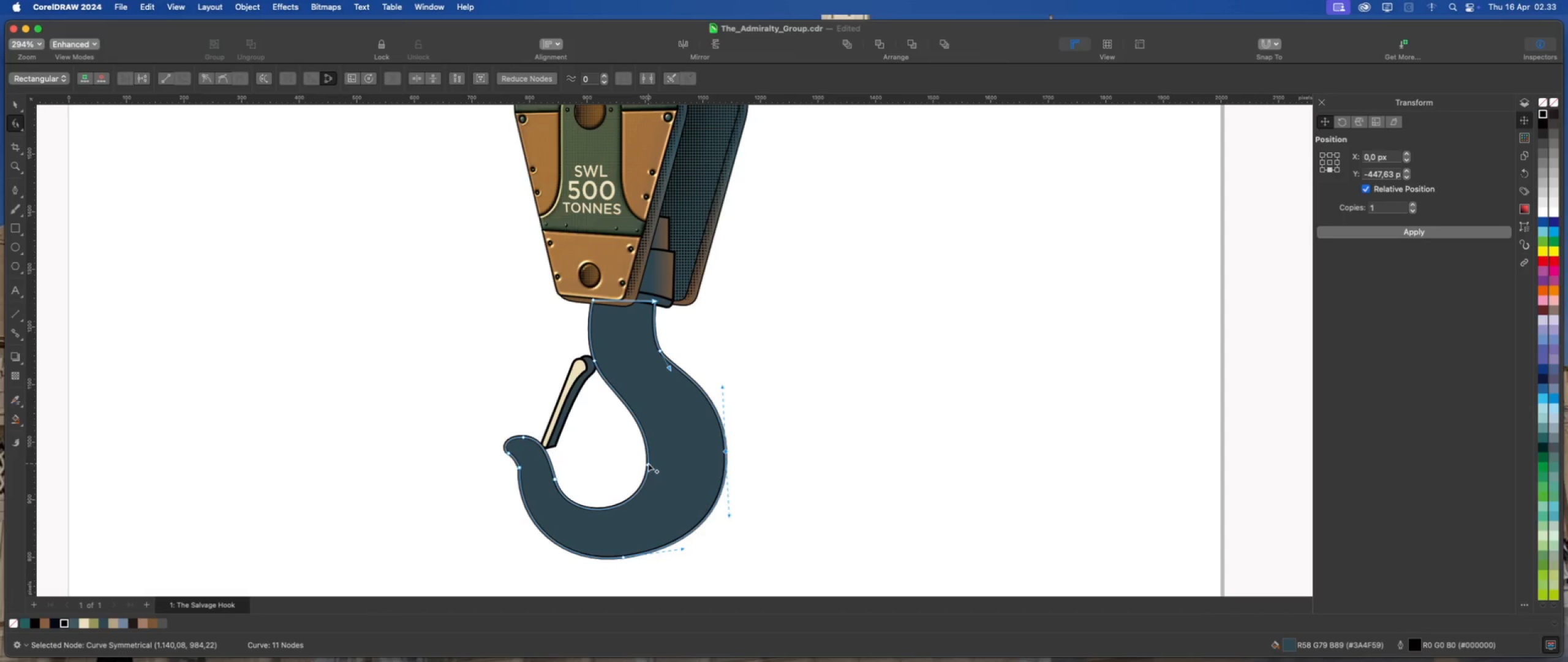 
left_click_drag(start_coordinate=[648, 463], to_coordinate=[655, 459])
 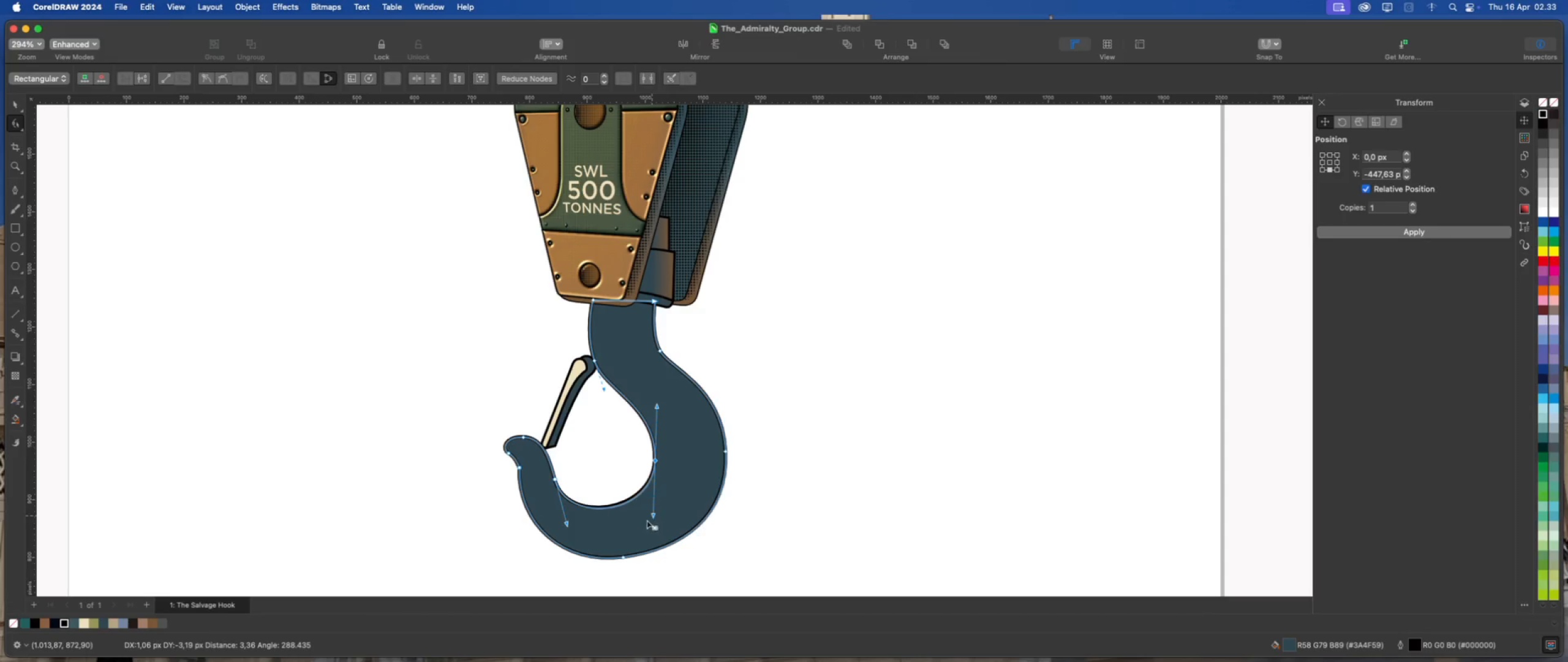 
scroll: coordinate [648, 433], scroll_direction: down, amount: 4.0
 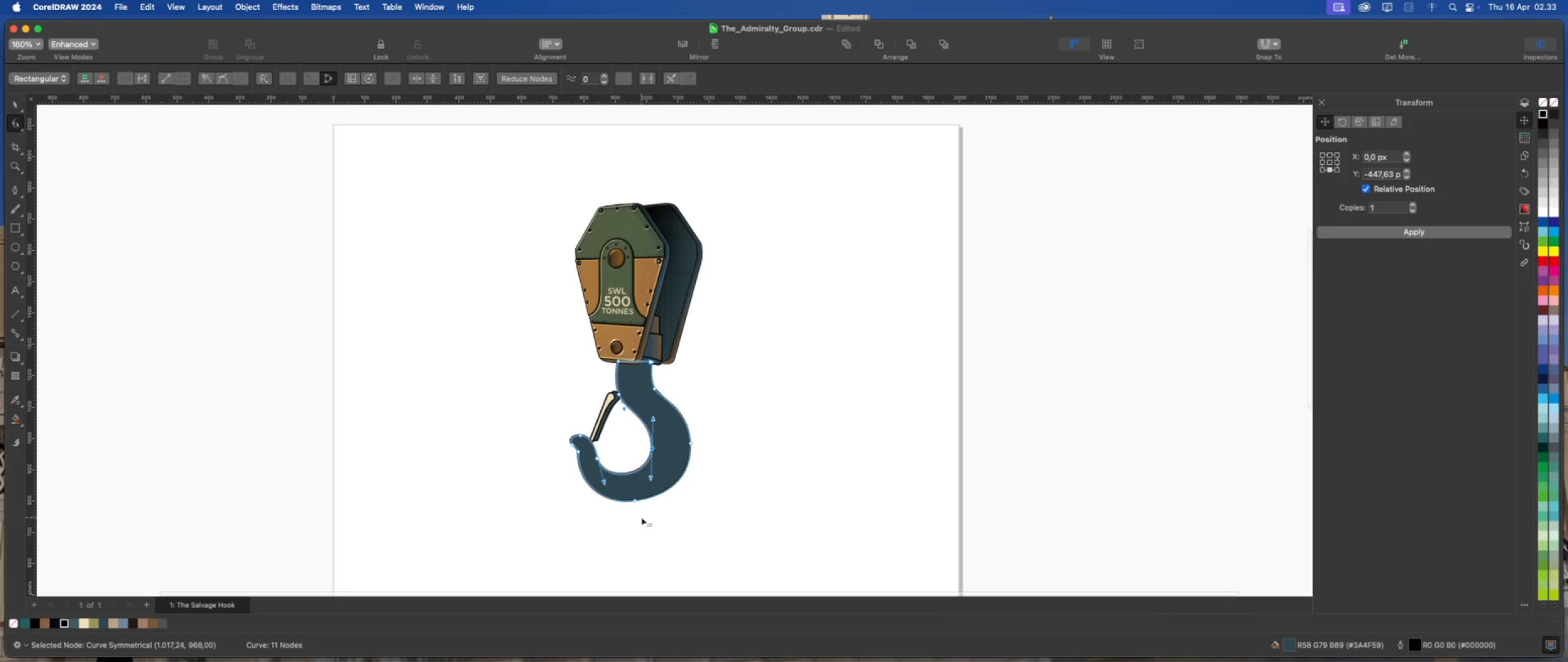 
scroll: coordinate [644, 510], scroll_direction: up, amount: 3.0
 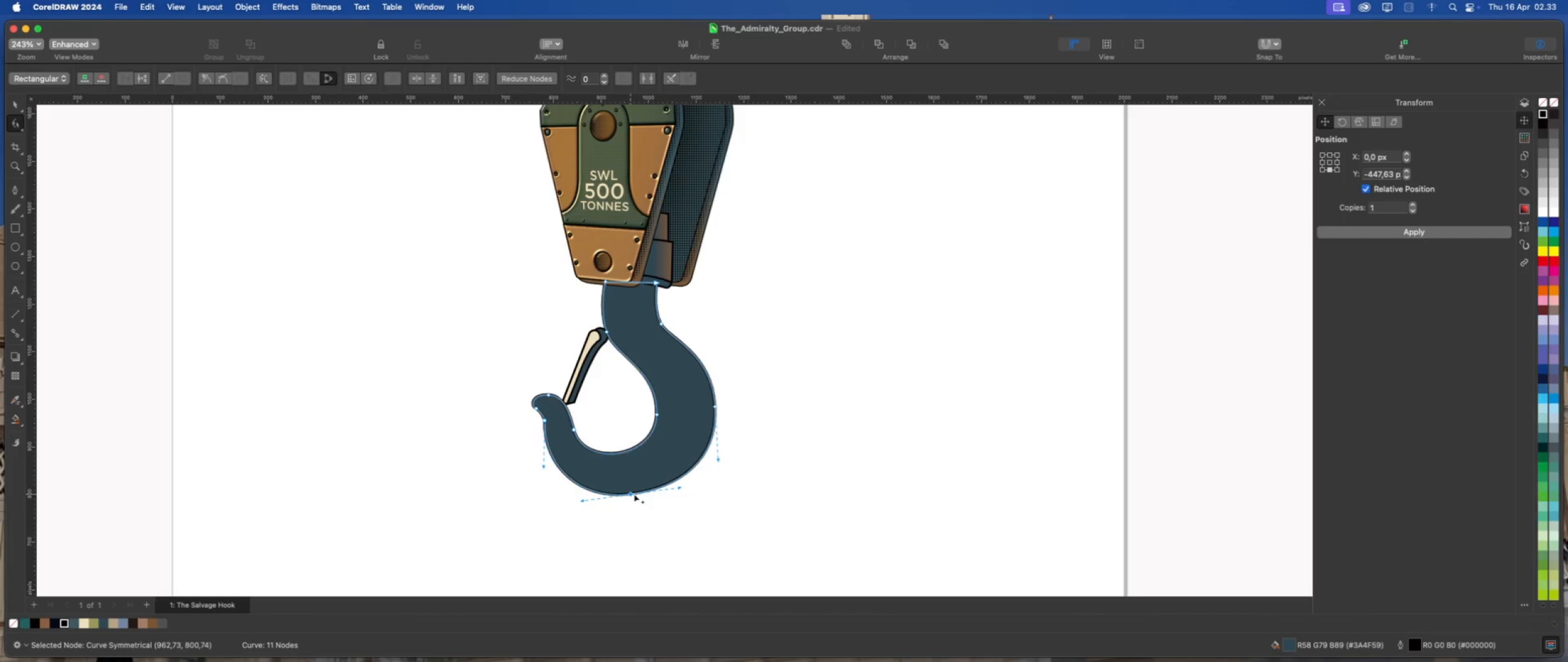 
left_click_drag(start_coordinate=[630, 493], to_coordinate=[636, 499])
 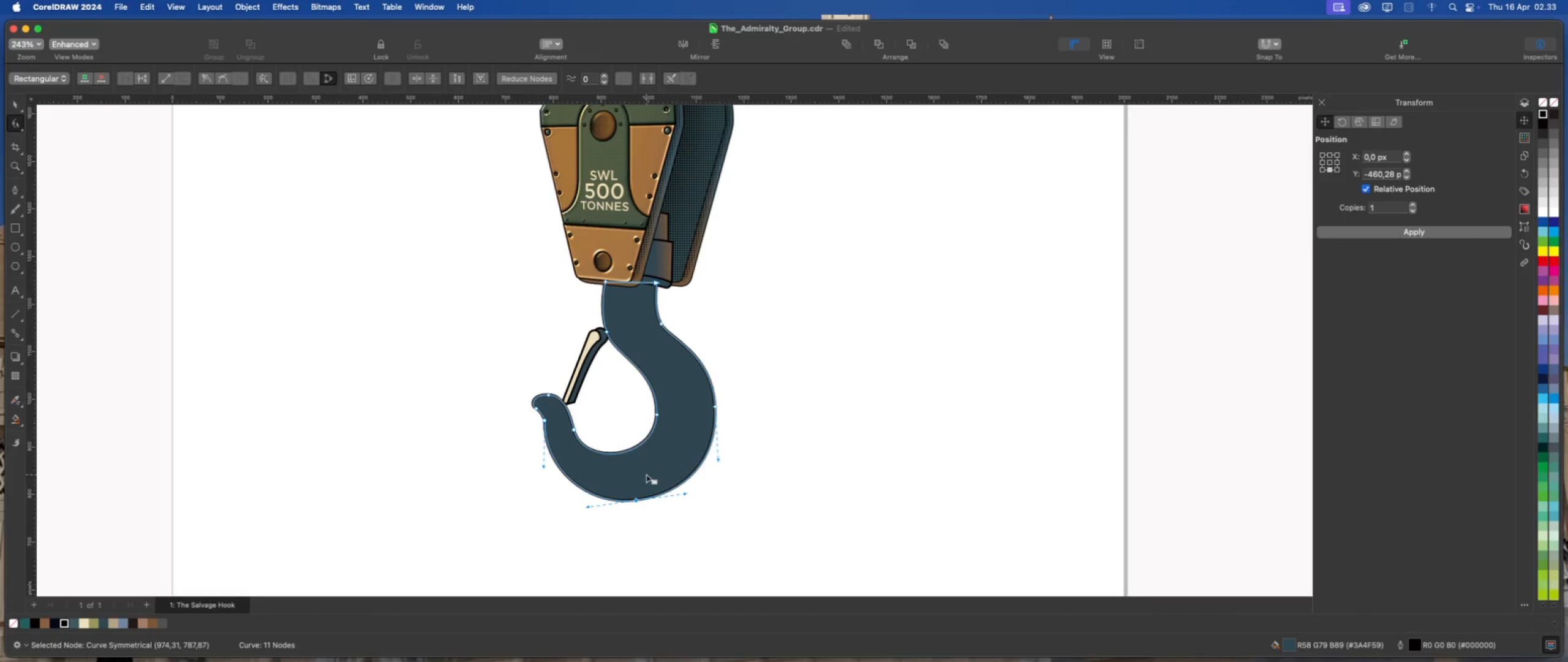 
scroll: coordinate [600, 463], scroll_direction: down, amount: 1.0
 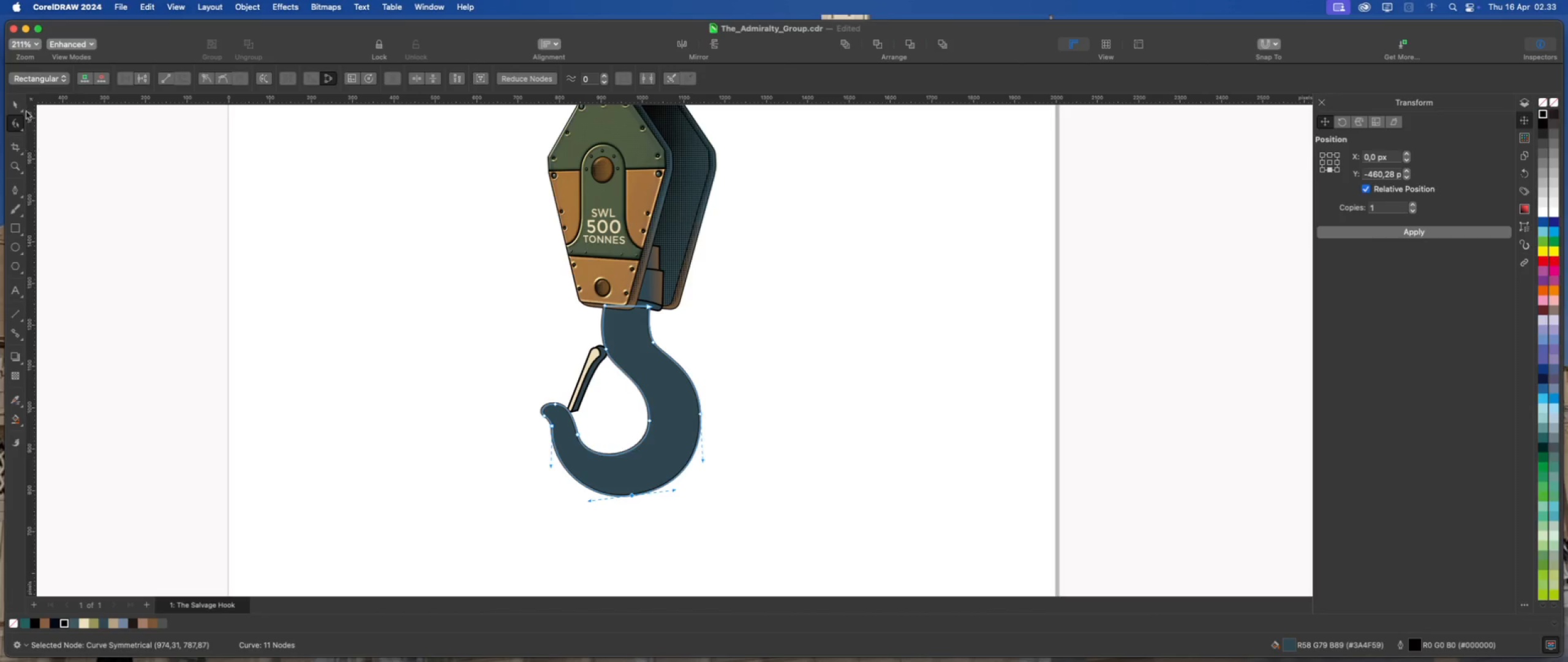 
double_click([464, 301])
 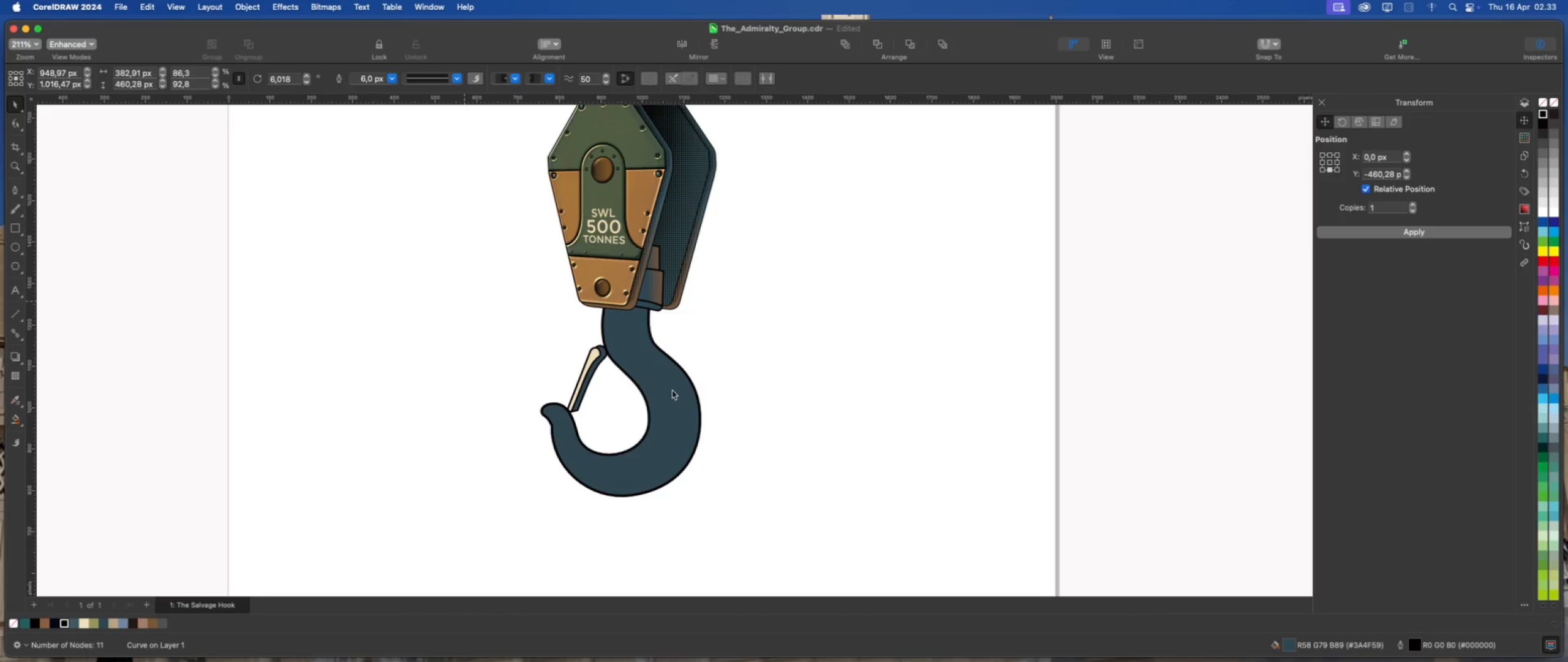 
scroll: coordinate [673, 390], scroll_direction: up, amount: 3.0
 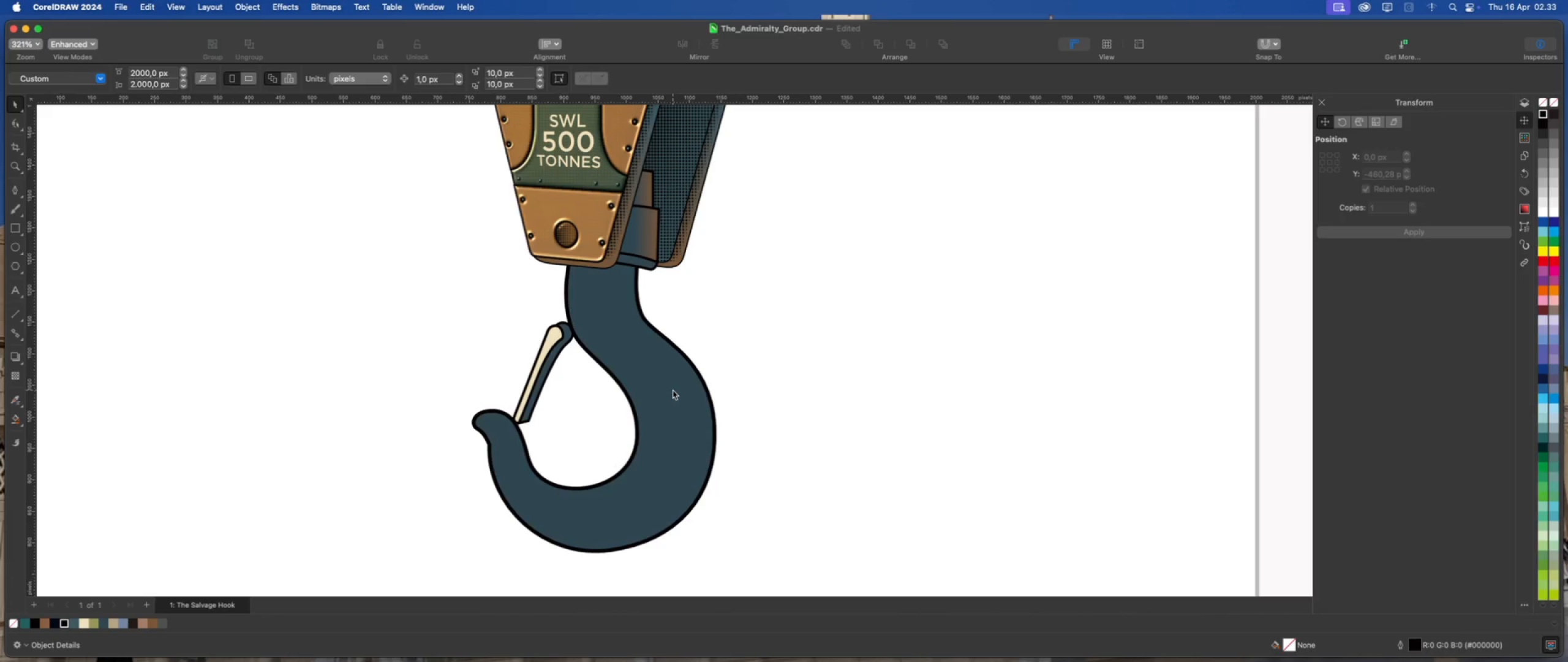 
left_click([673, 390])
 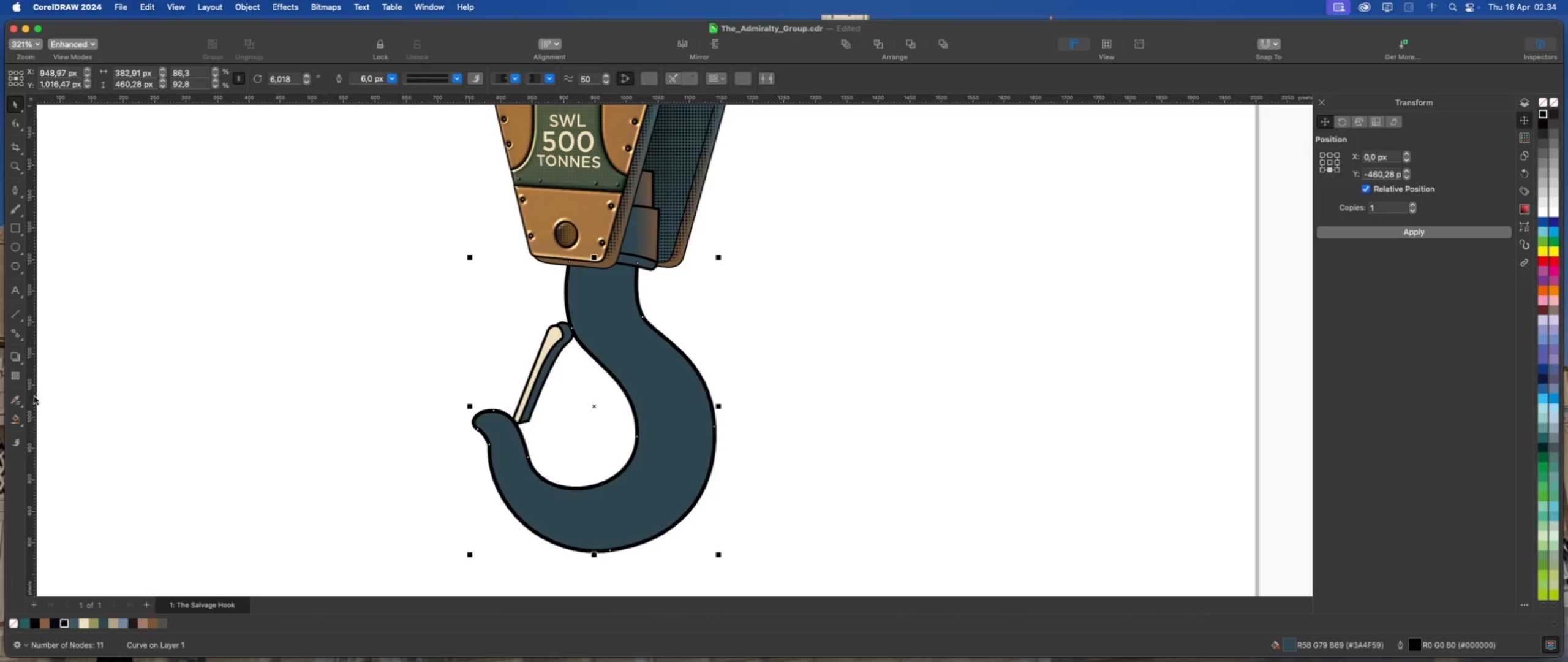 
wait(5.6)
 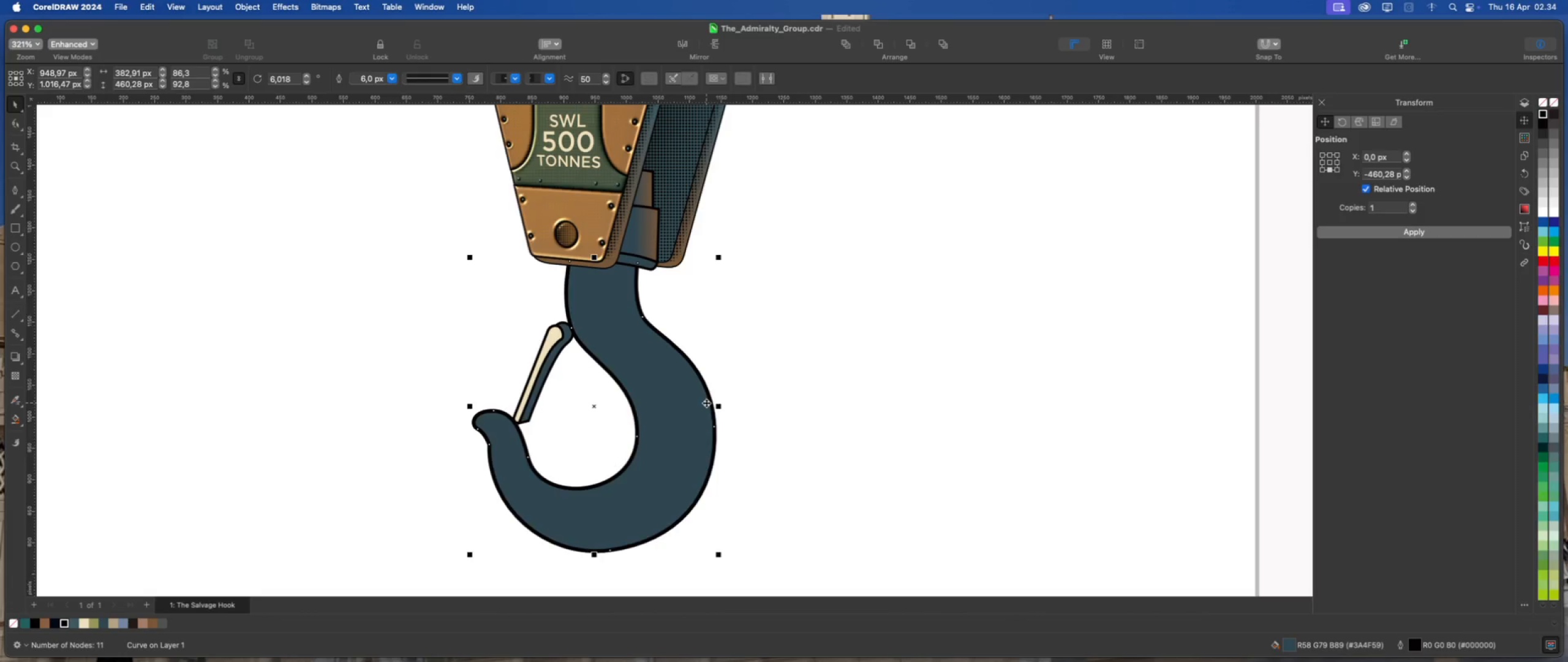 
left_click([23, 365])
 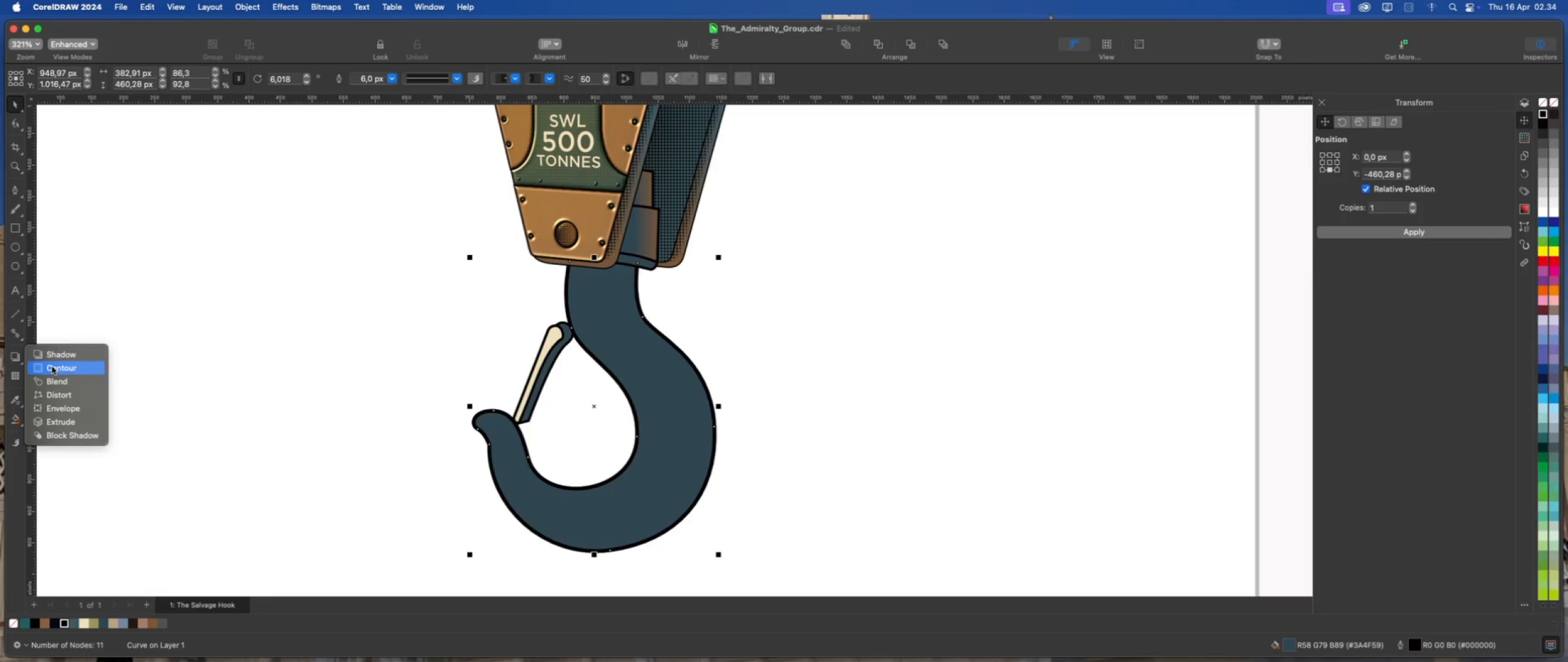 
left_click([52, 367])
 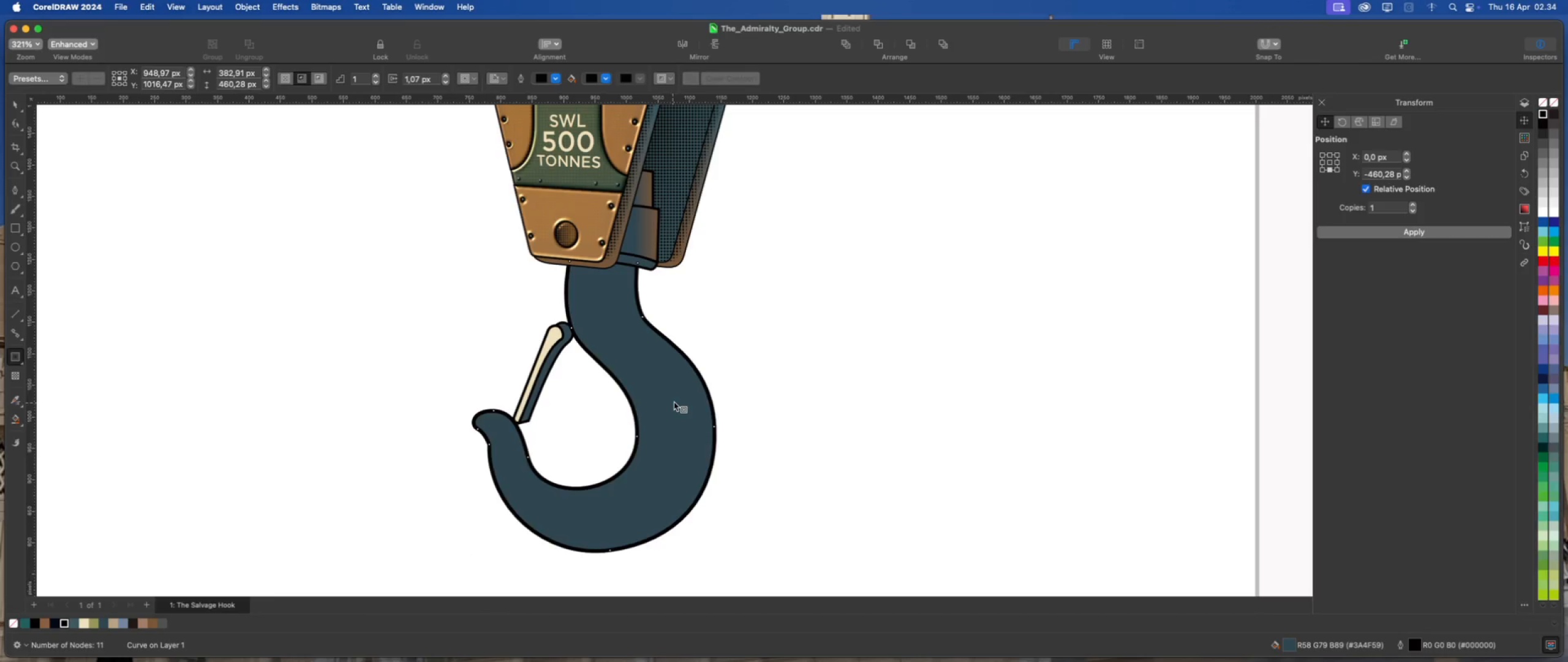 
left_click_drag(start_coordinate=[677, 399], to_coordinate=[704, 406])
 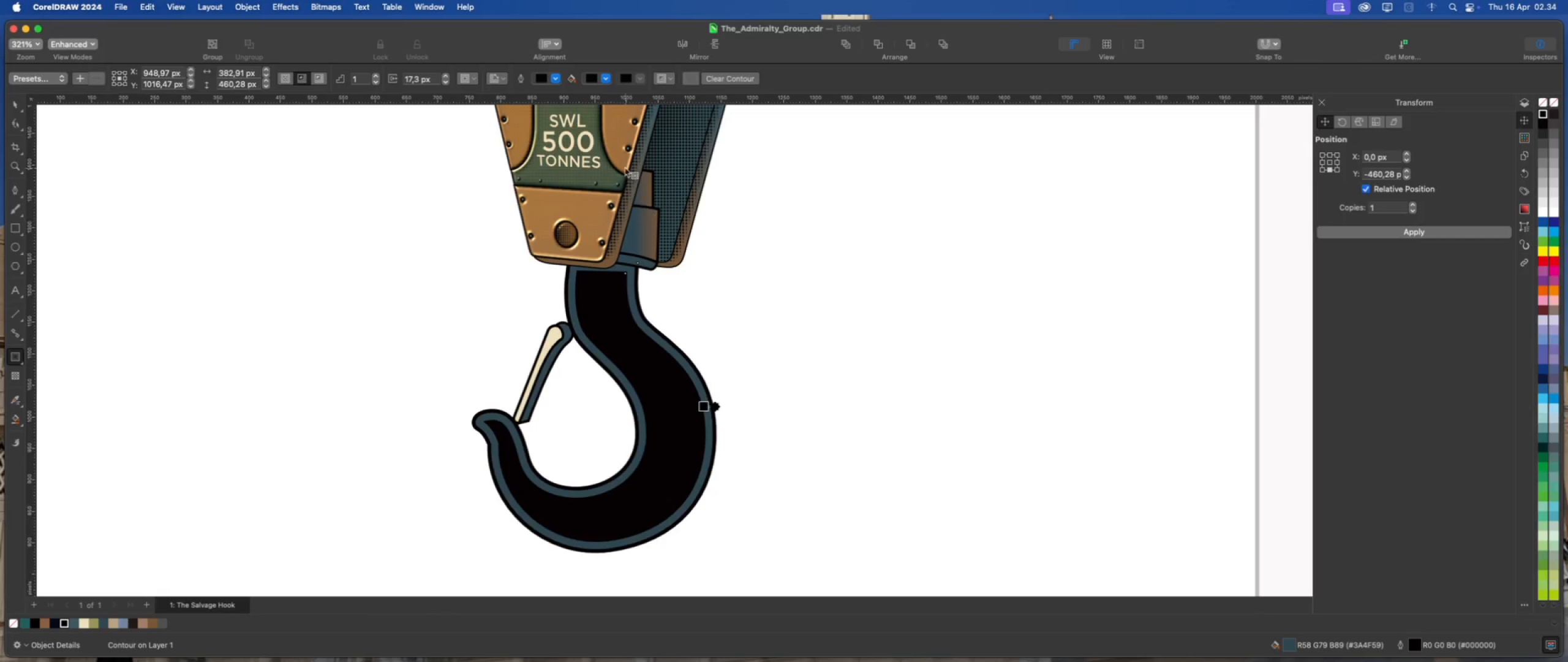 
left_click([590, 83])
 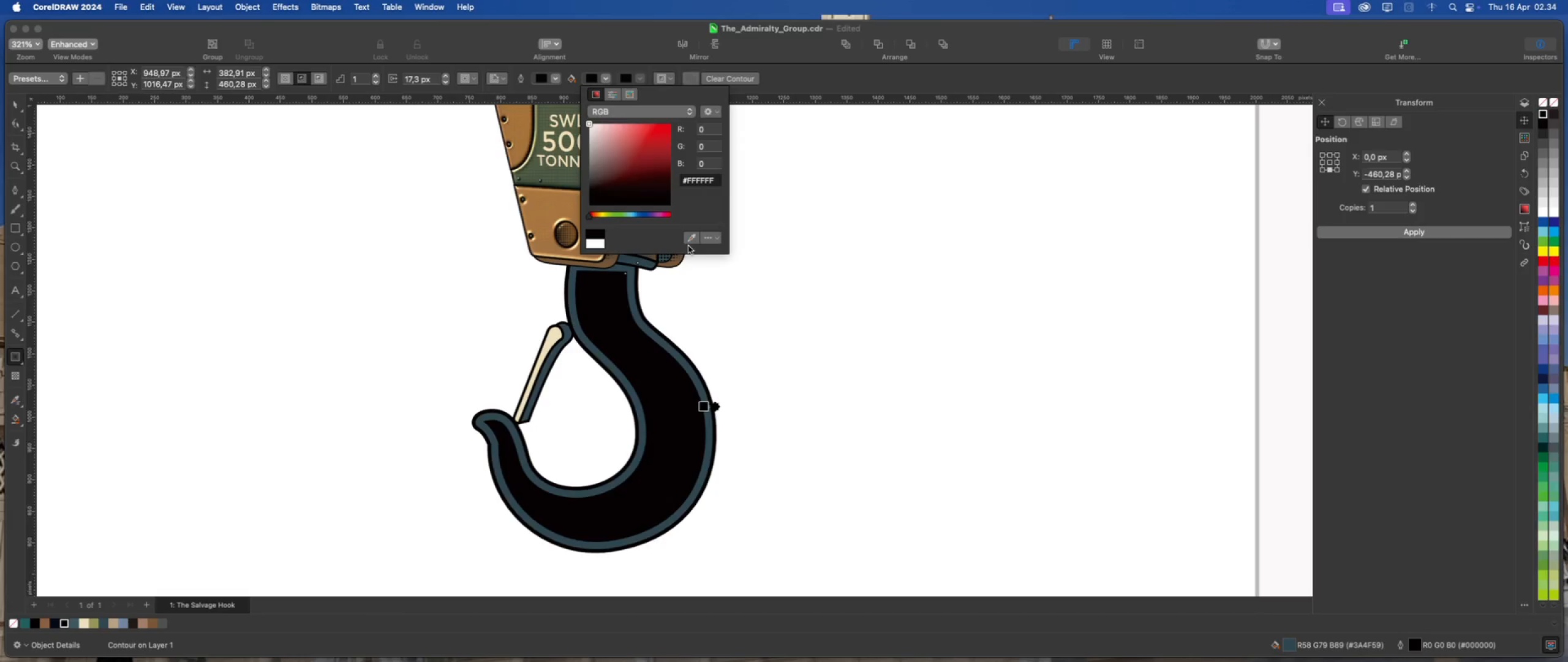 
left_click([690, 241])
 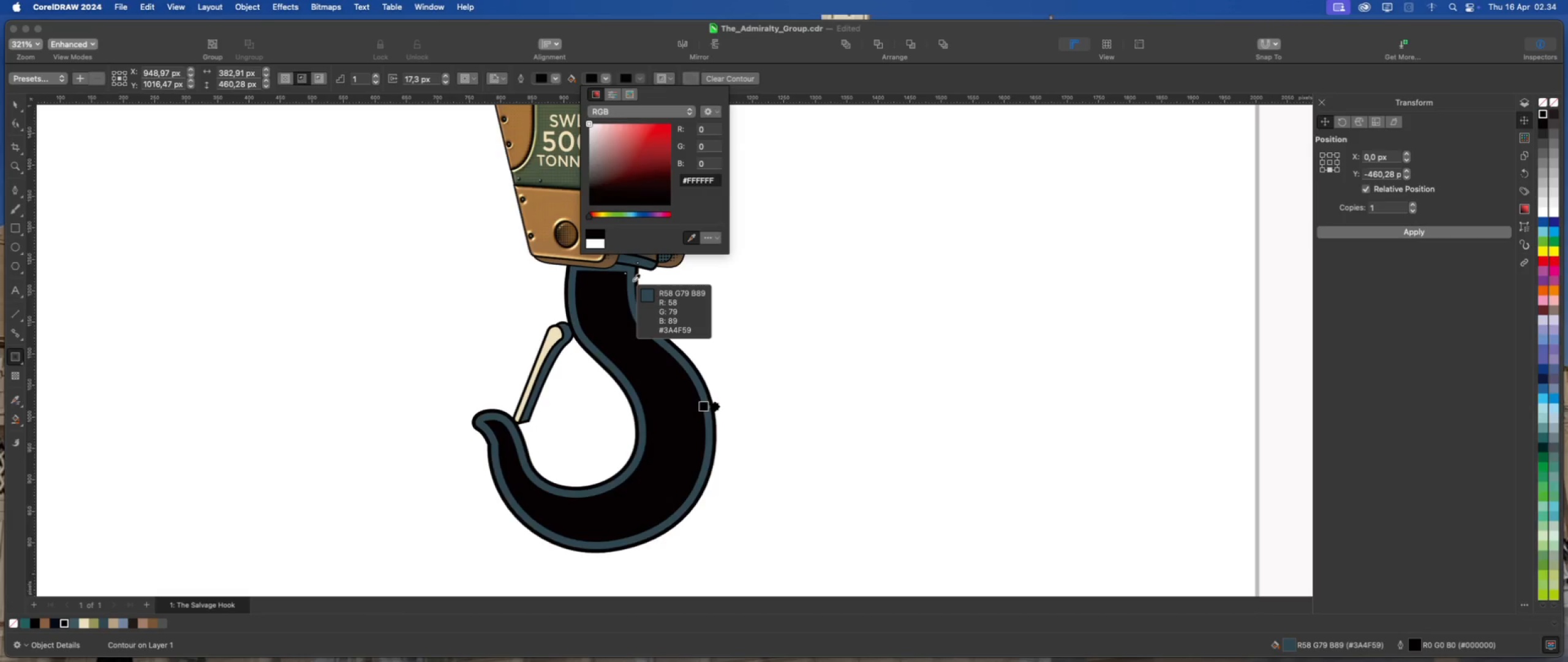 
left_click([631, 281])
 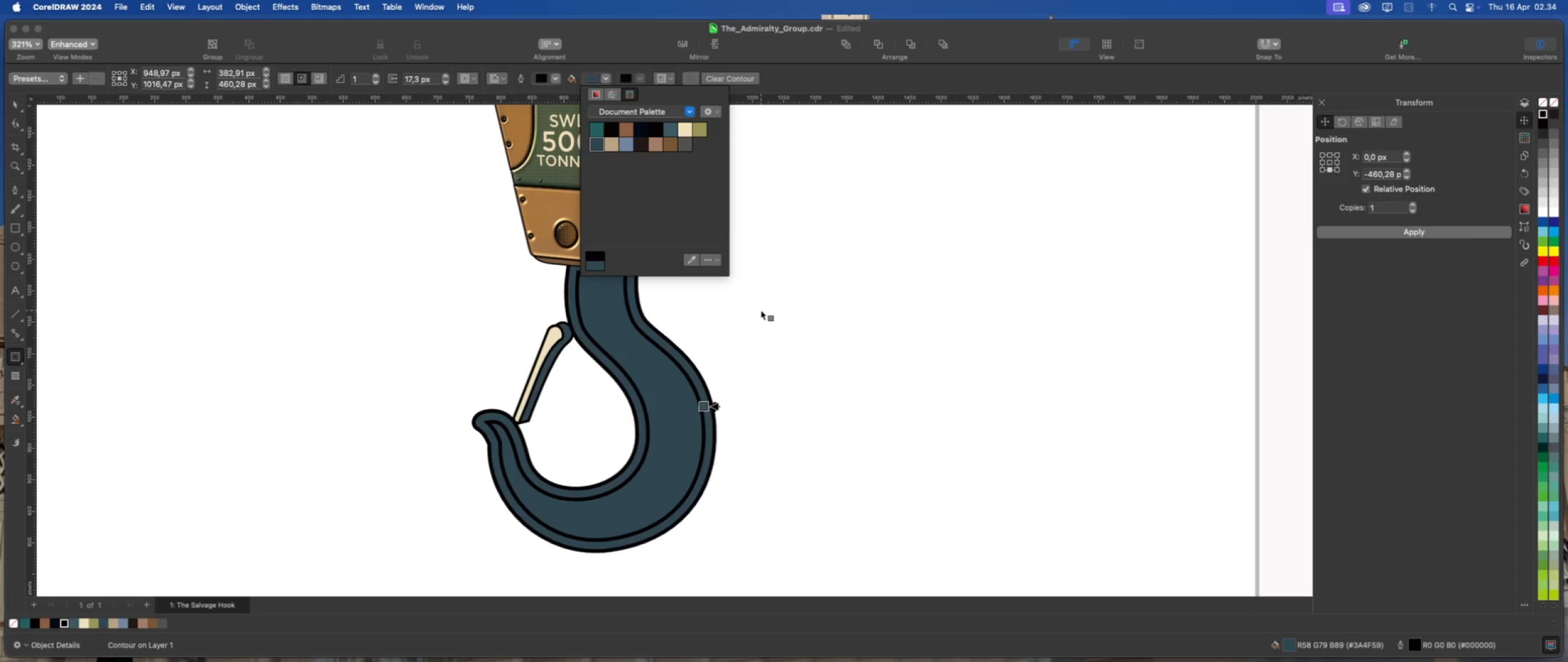 
wait(5.41)
 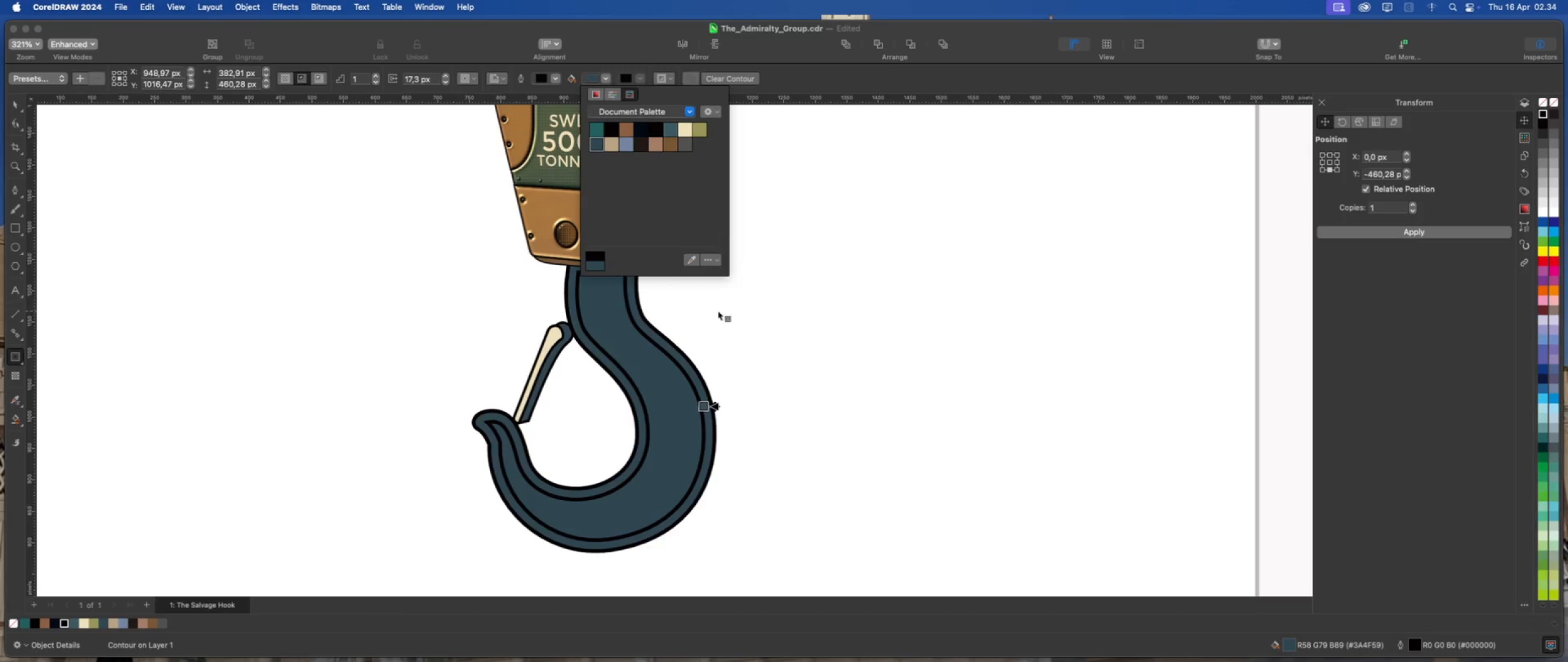 
left_click([761, 310])
 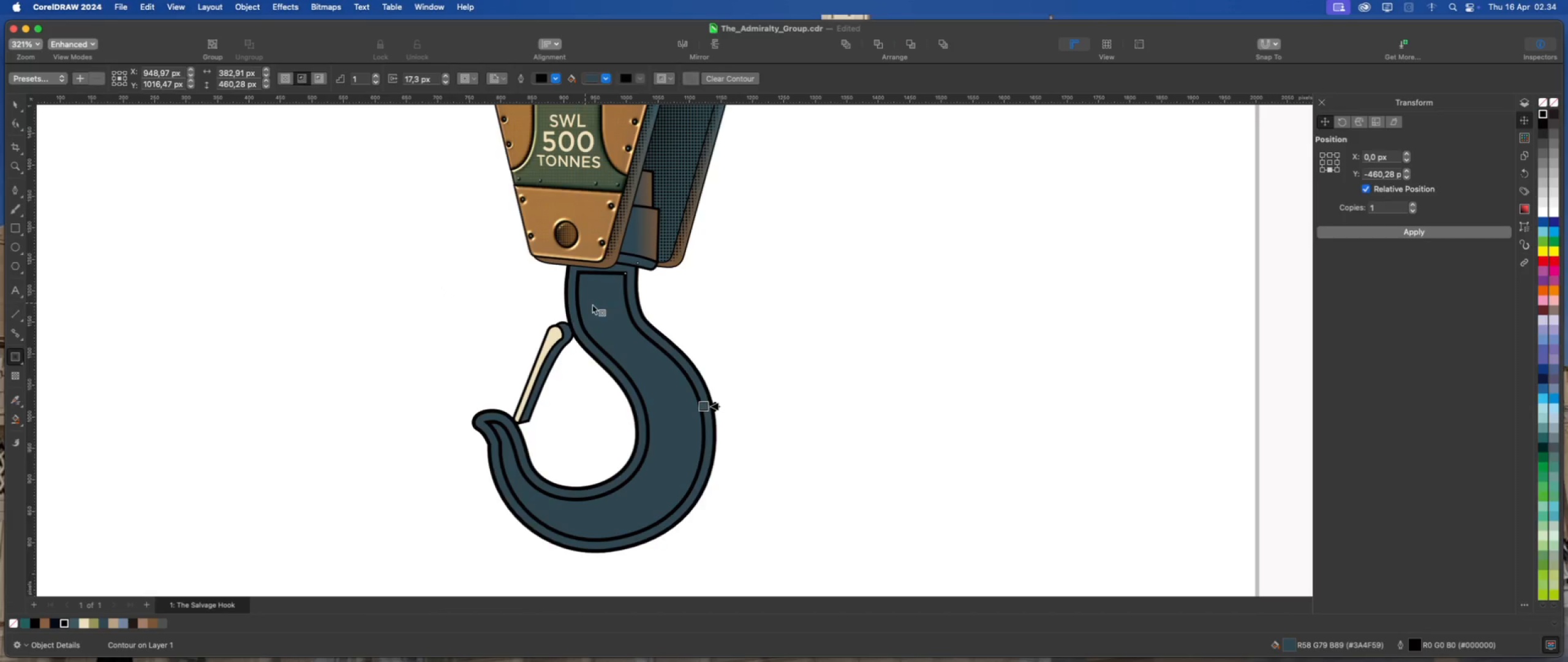 
right_click([617, 308])
 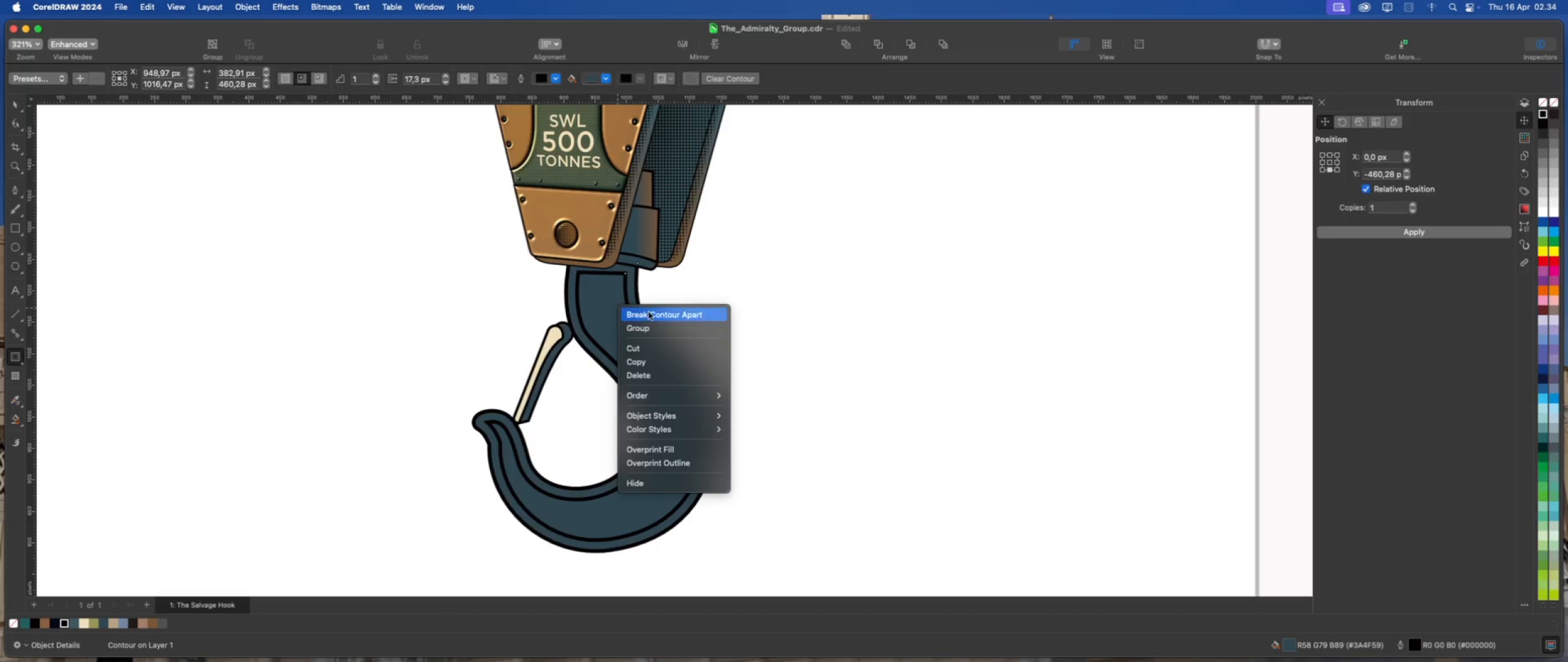 
left_click([650, 313])
 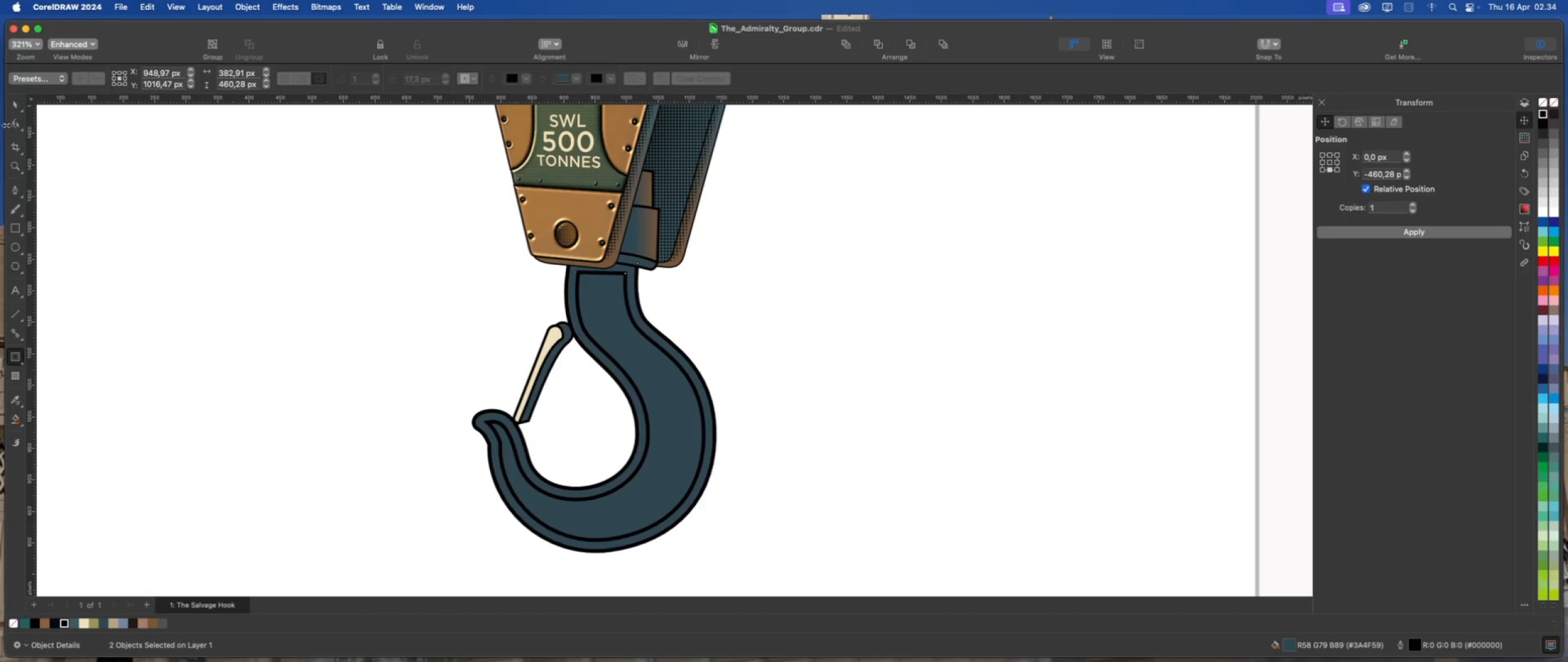 
left_click([17, 127])
 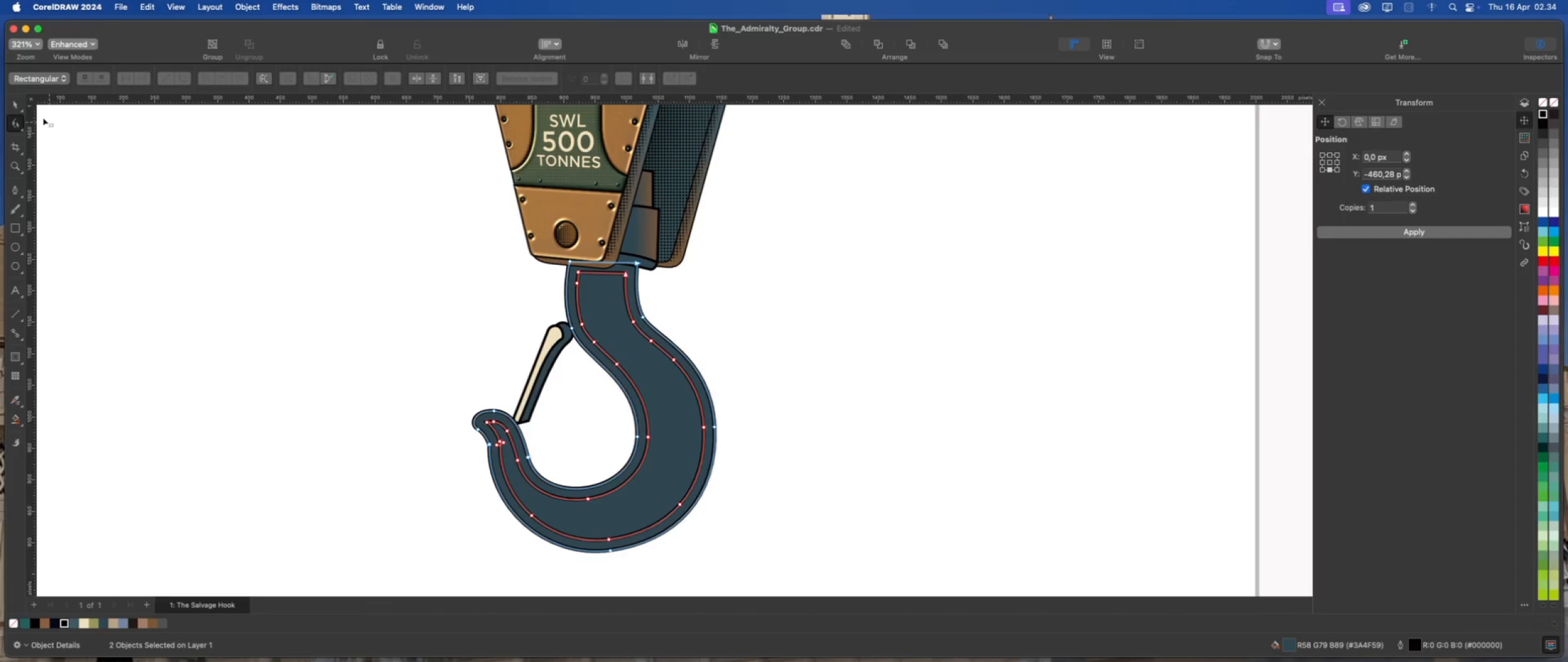 
double_click([247, 218])
 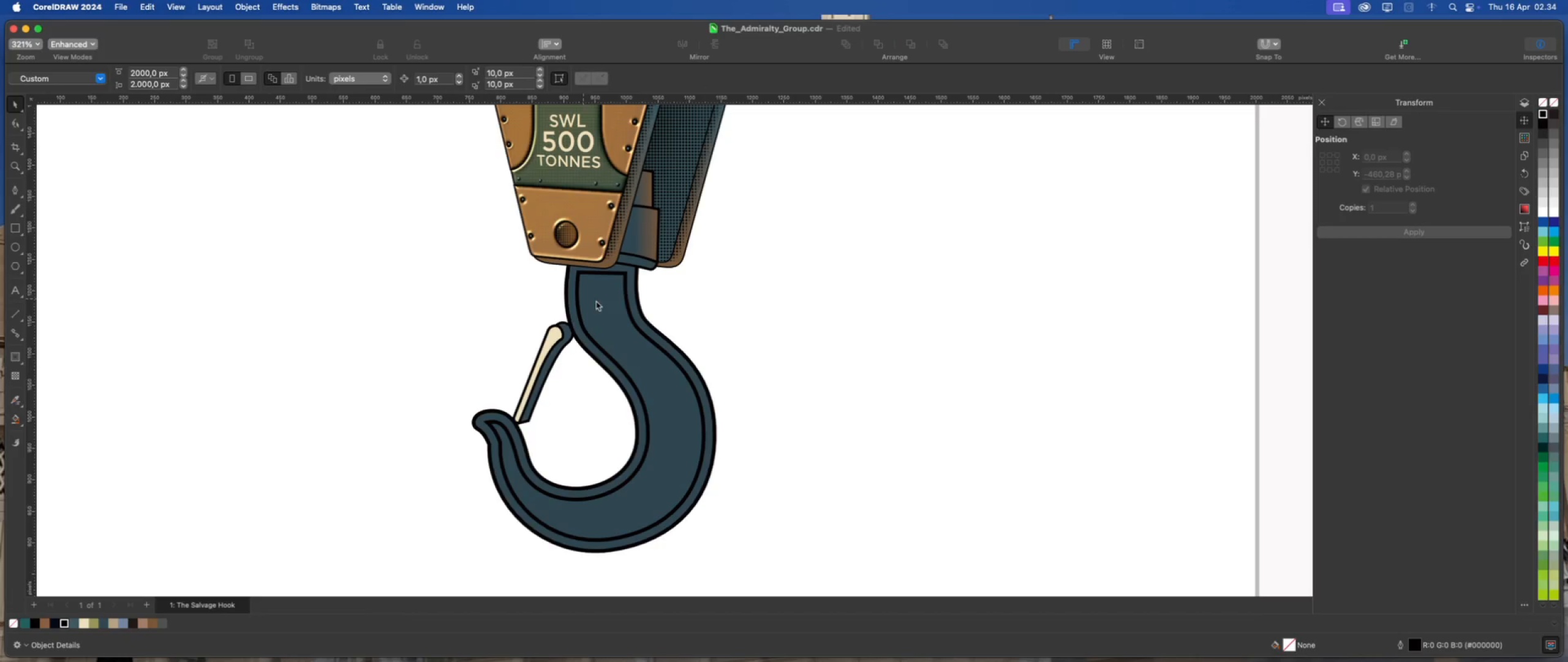 
left_click([618, 304])
 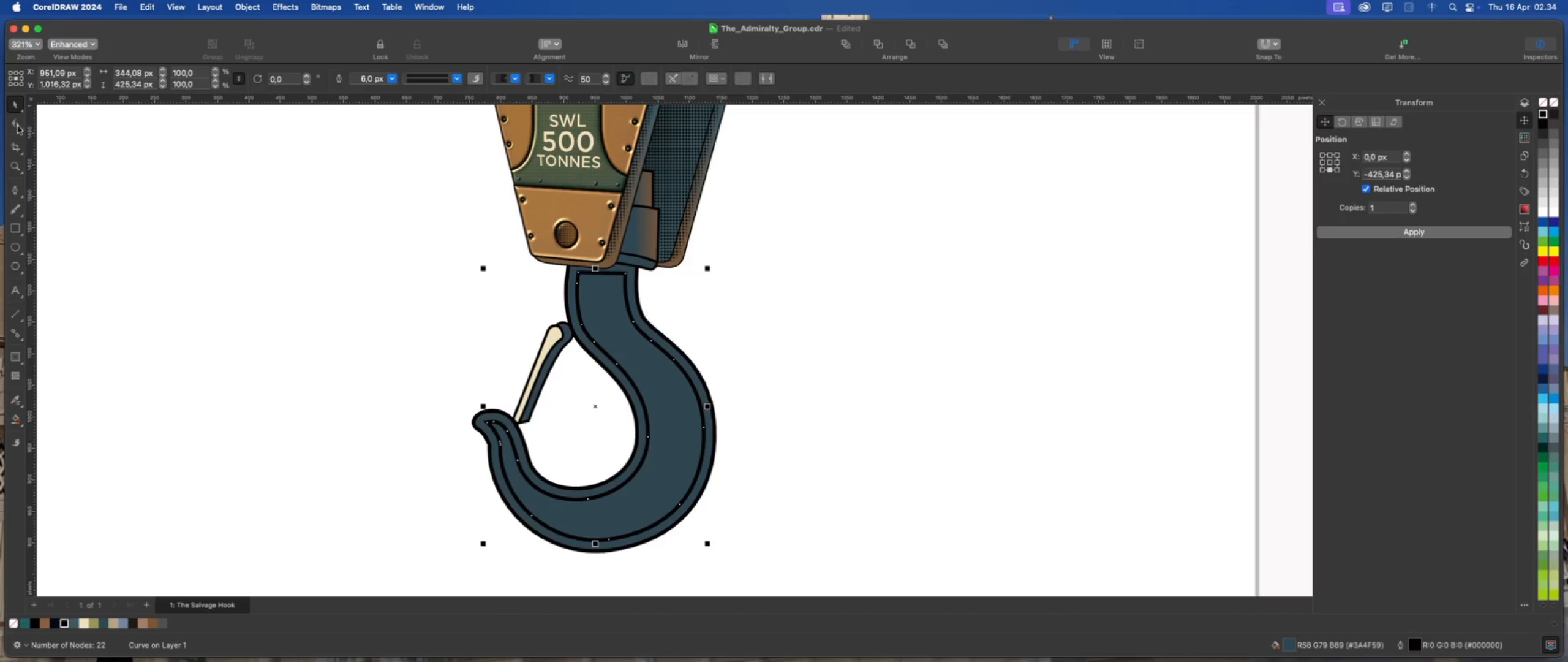 
scroll: coordinate [585, 271], scroll_direction: up, amount: 3.0
 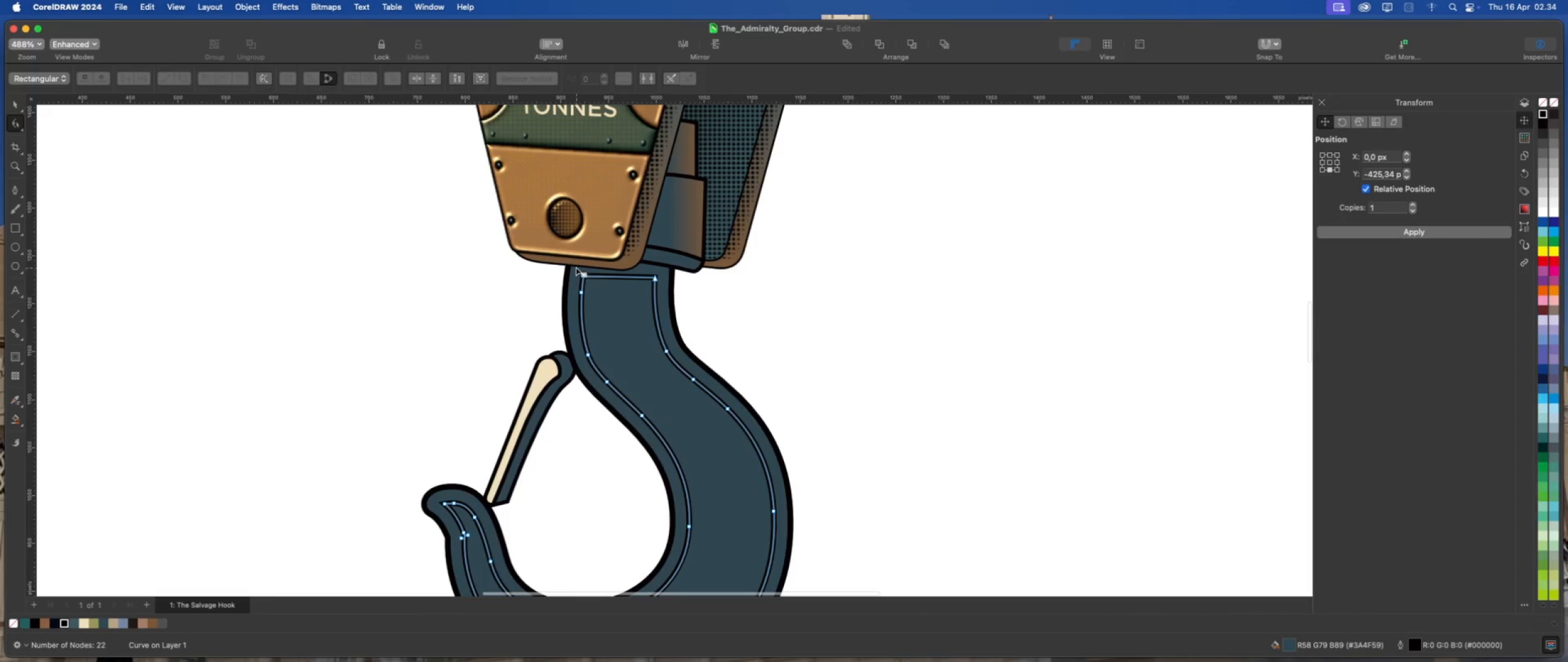 
left_click_drag(start_coordinate=[576, 267], to_coordinate=[662, 287])
 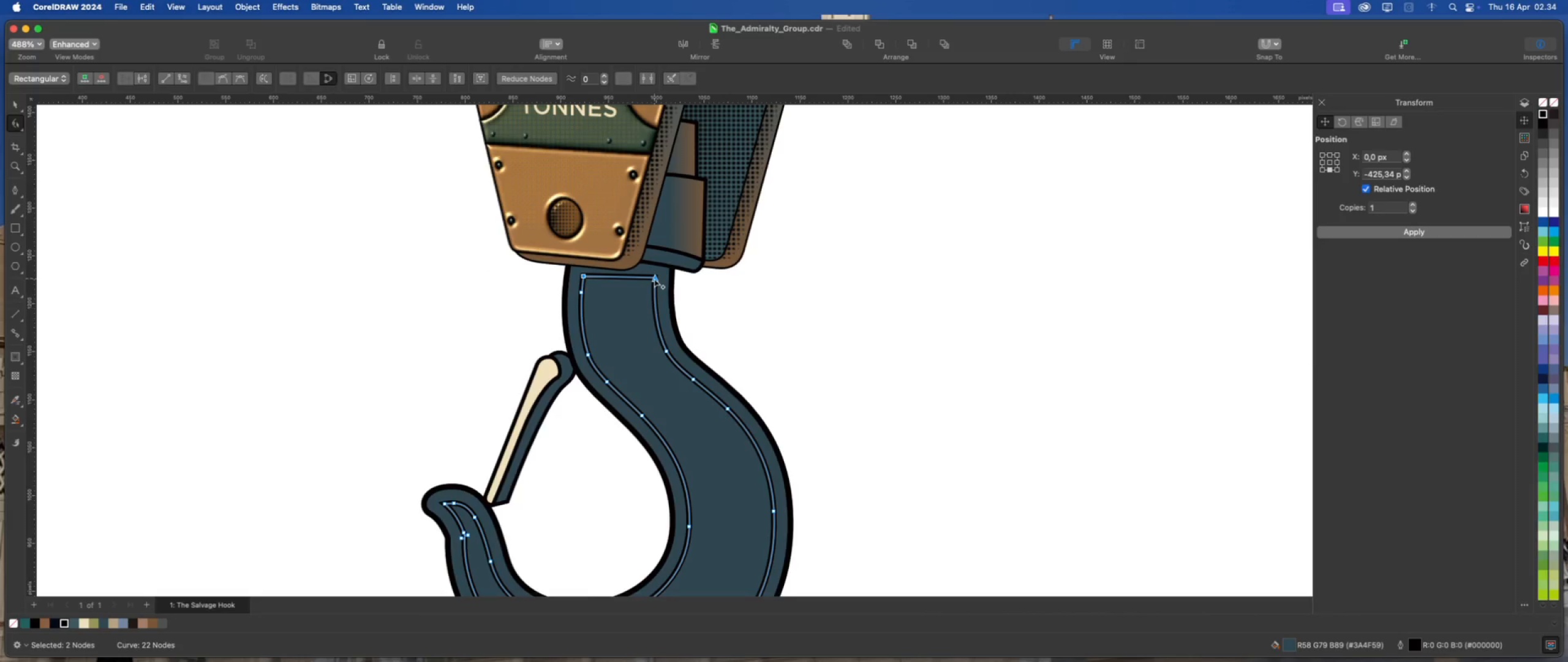 
left_click_drag(start_coordinate=[654, 278], to_coordinate=[655, 251])
 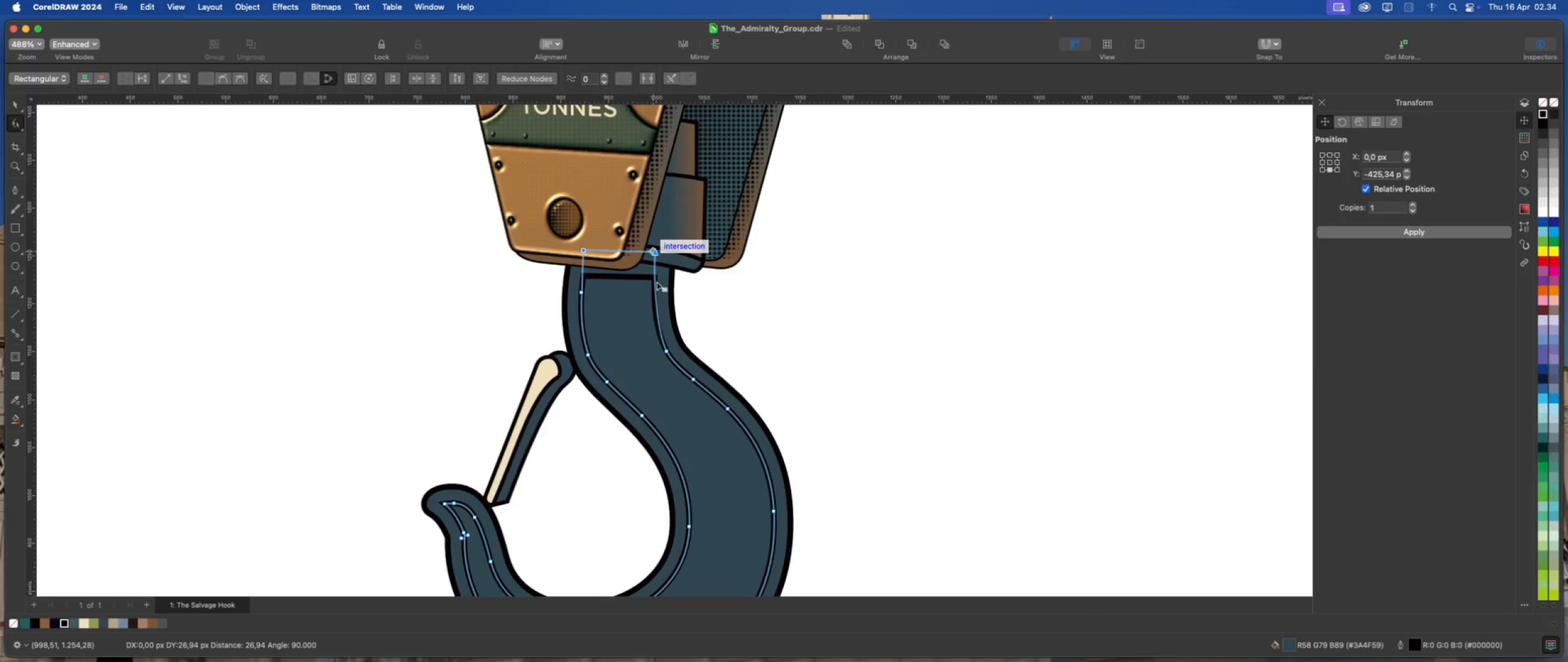 
hold_key(key=ShiftLeft, duration=1.74)
 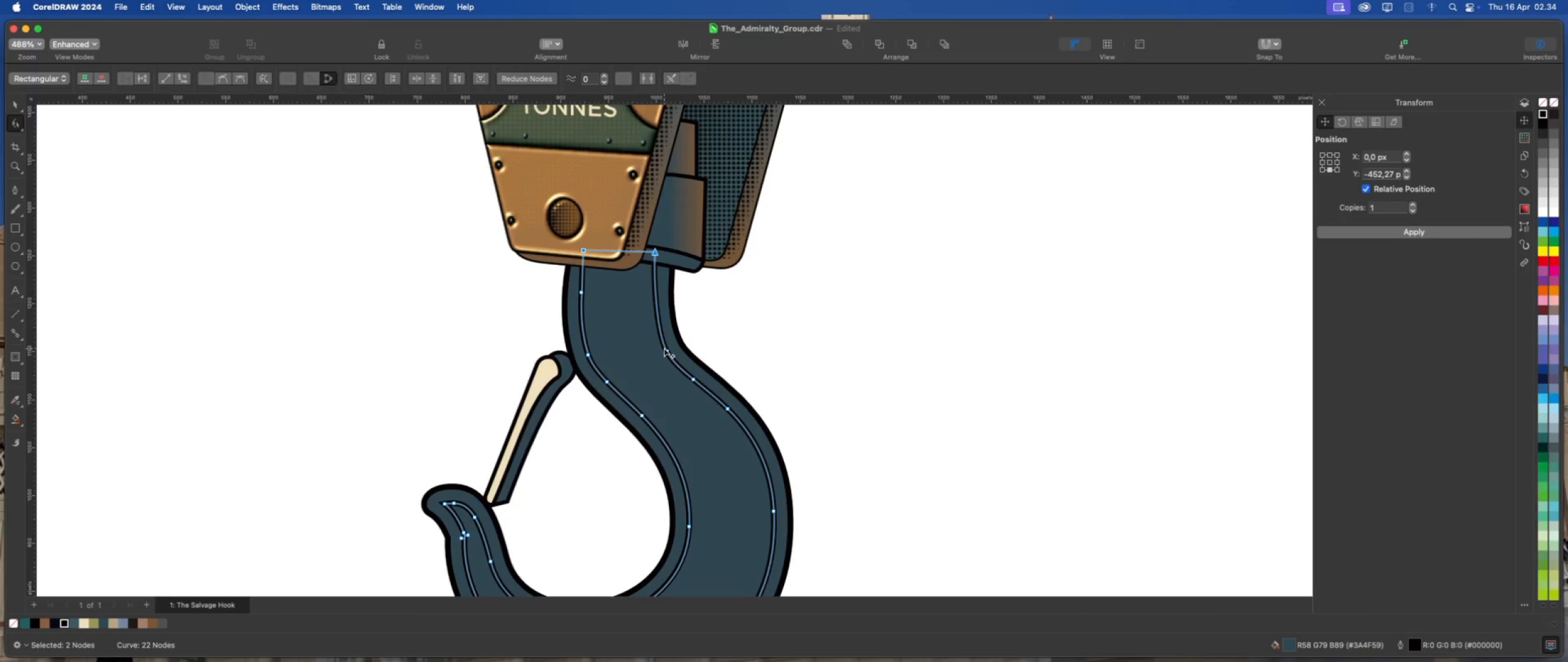 
double_click([665, 349])
 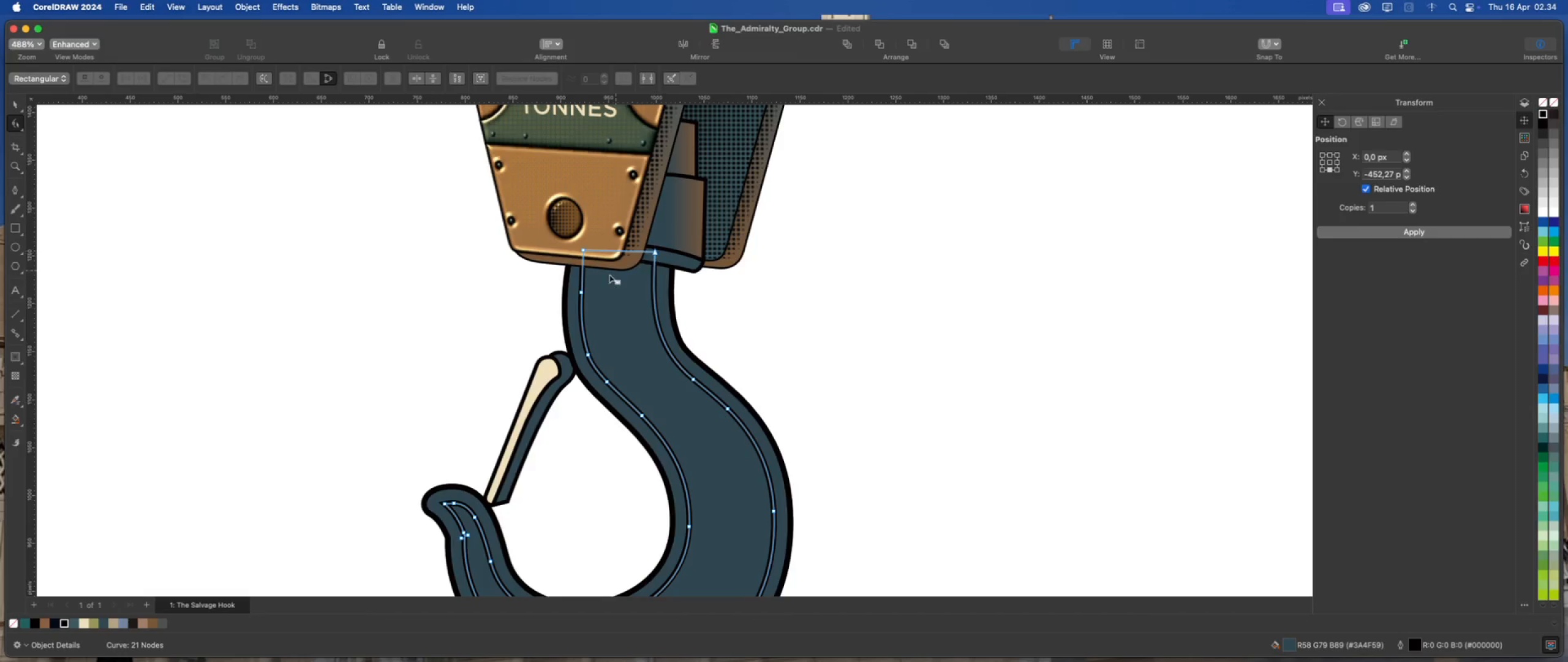 
double_click([583, 292])
 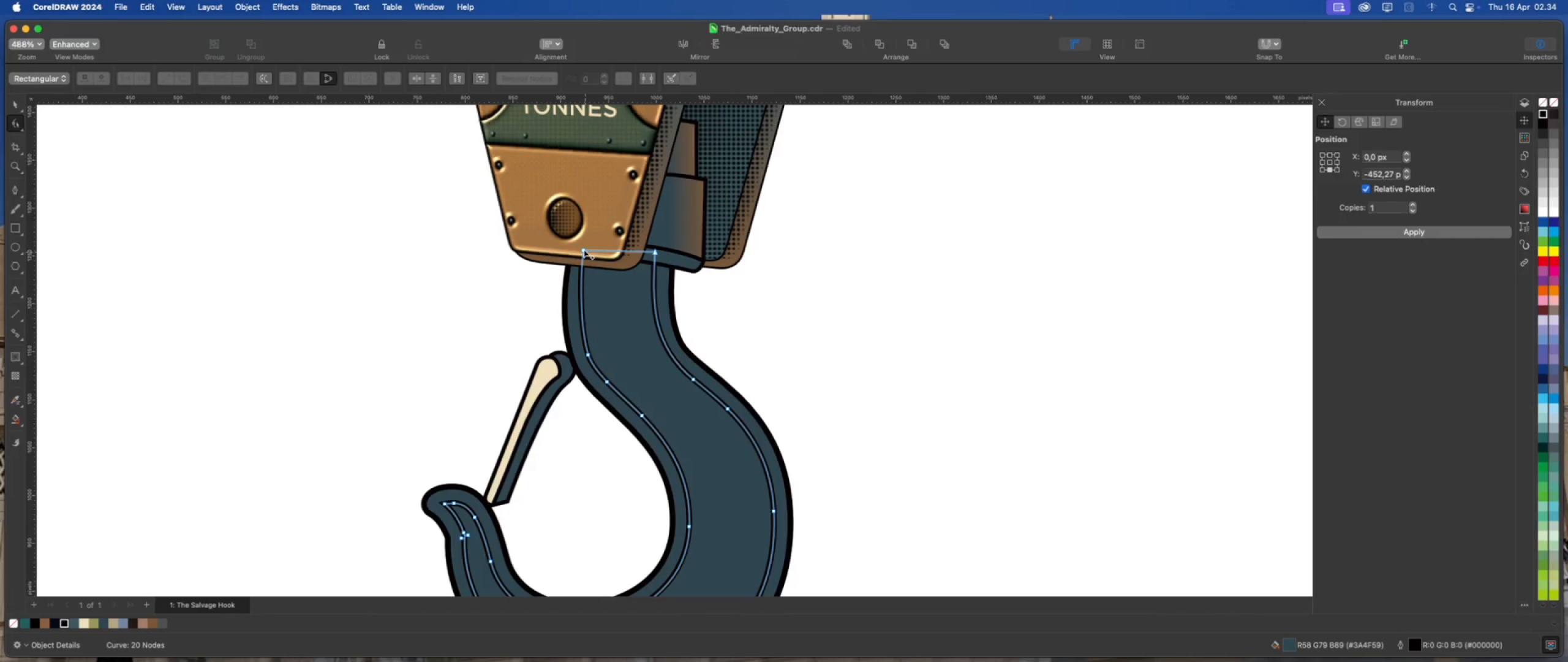 
left_click_drag(start_coordinate=[584, 249], to_coordinate=[592, 248])
 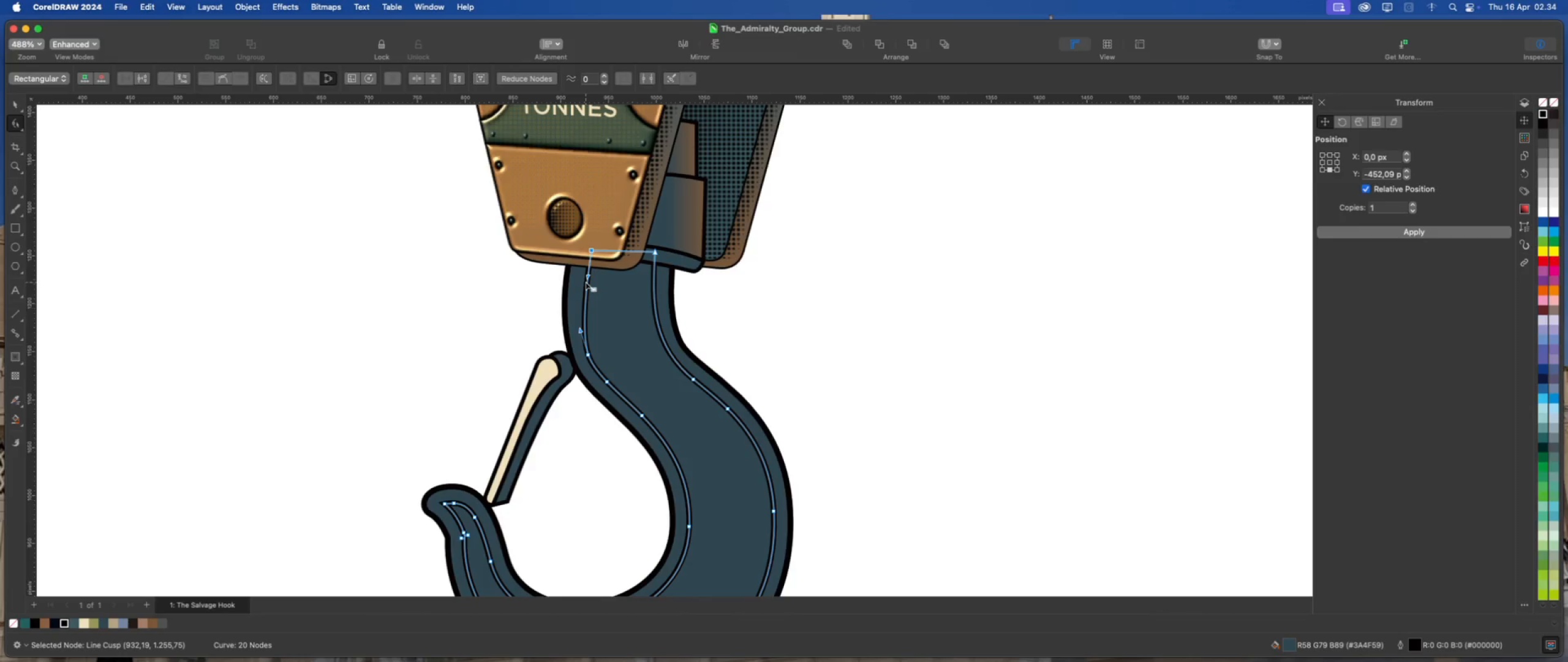 
left_click_drag(start_coordinate=[587, 278], to_coordinate=[579, 282])
 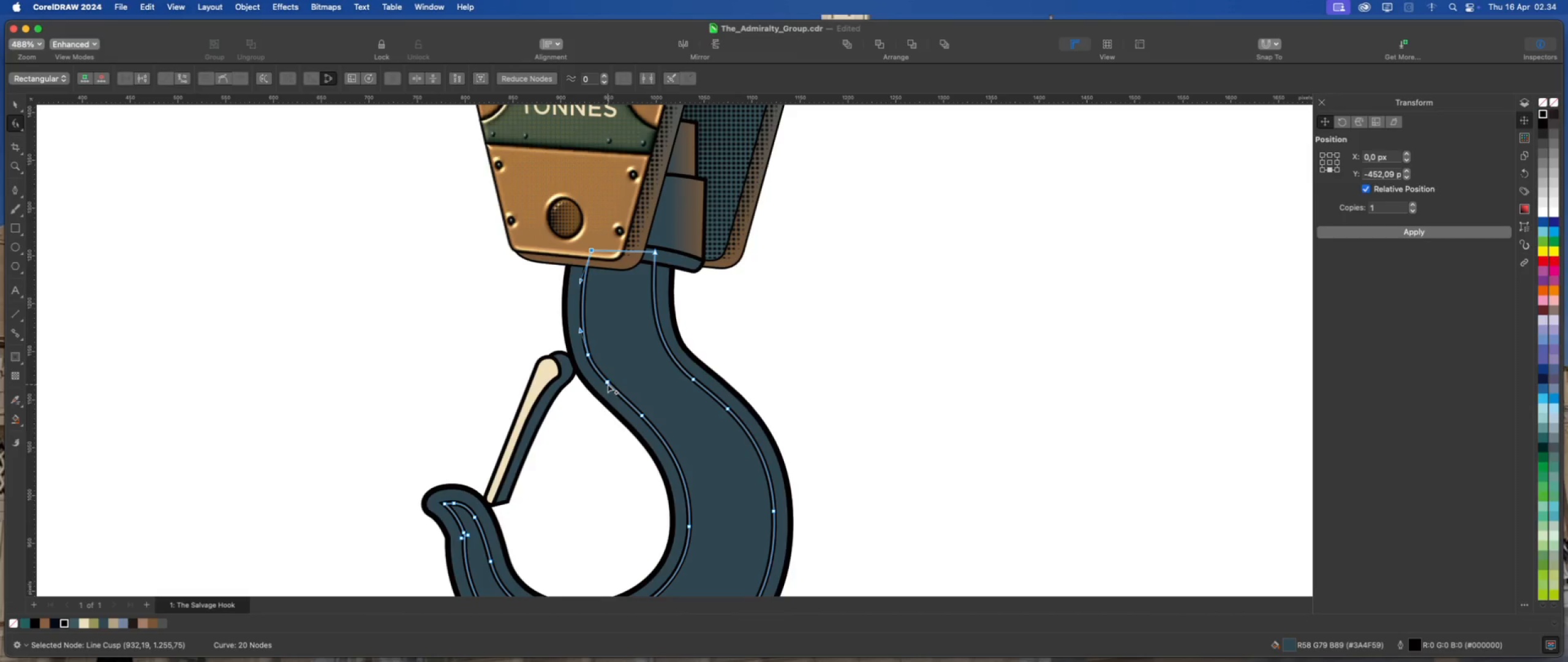 
scroll: coordinate [590, 354], scroll_direction: down, amount: 2.0
 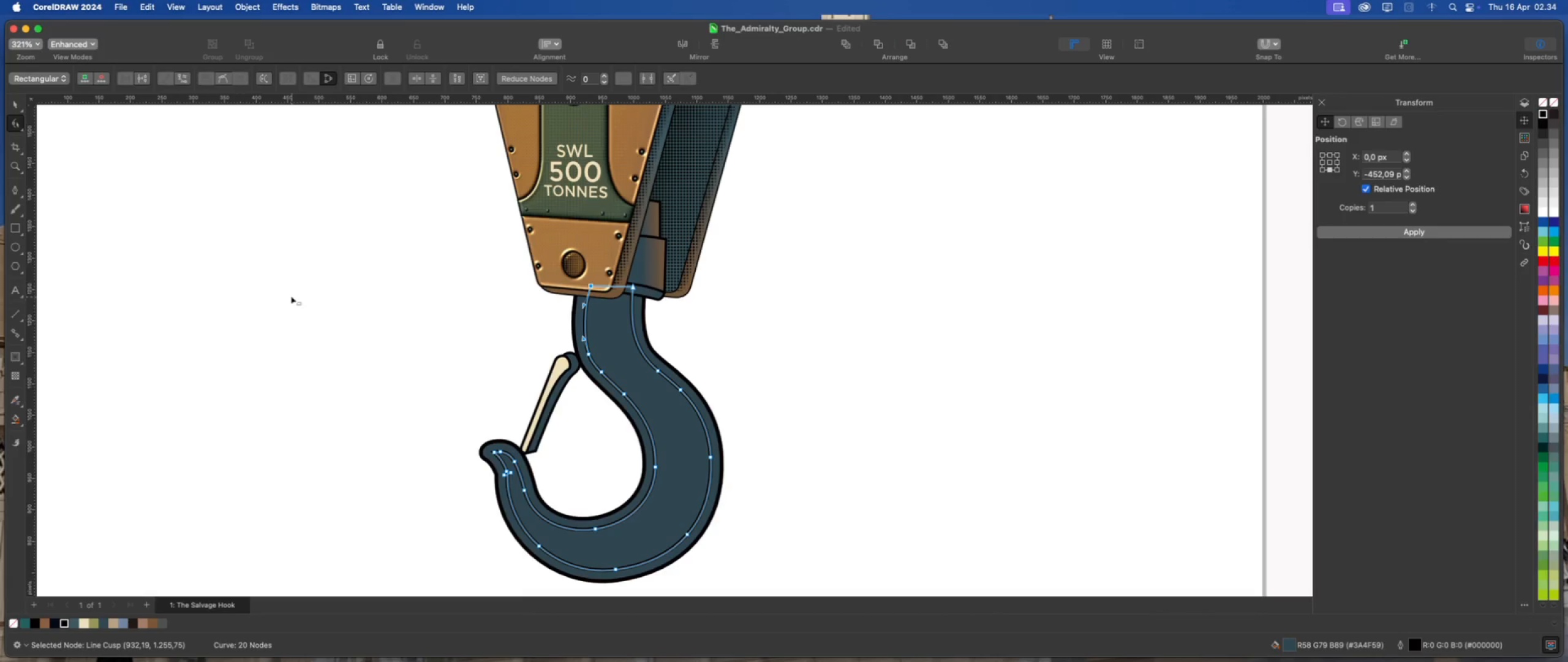 
left_click([11, 101])
 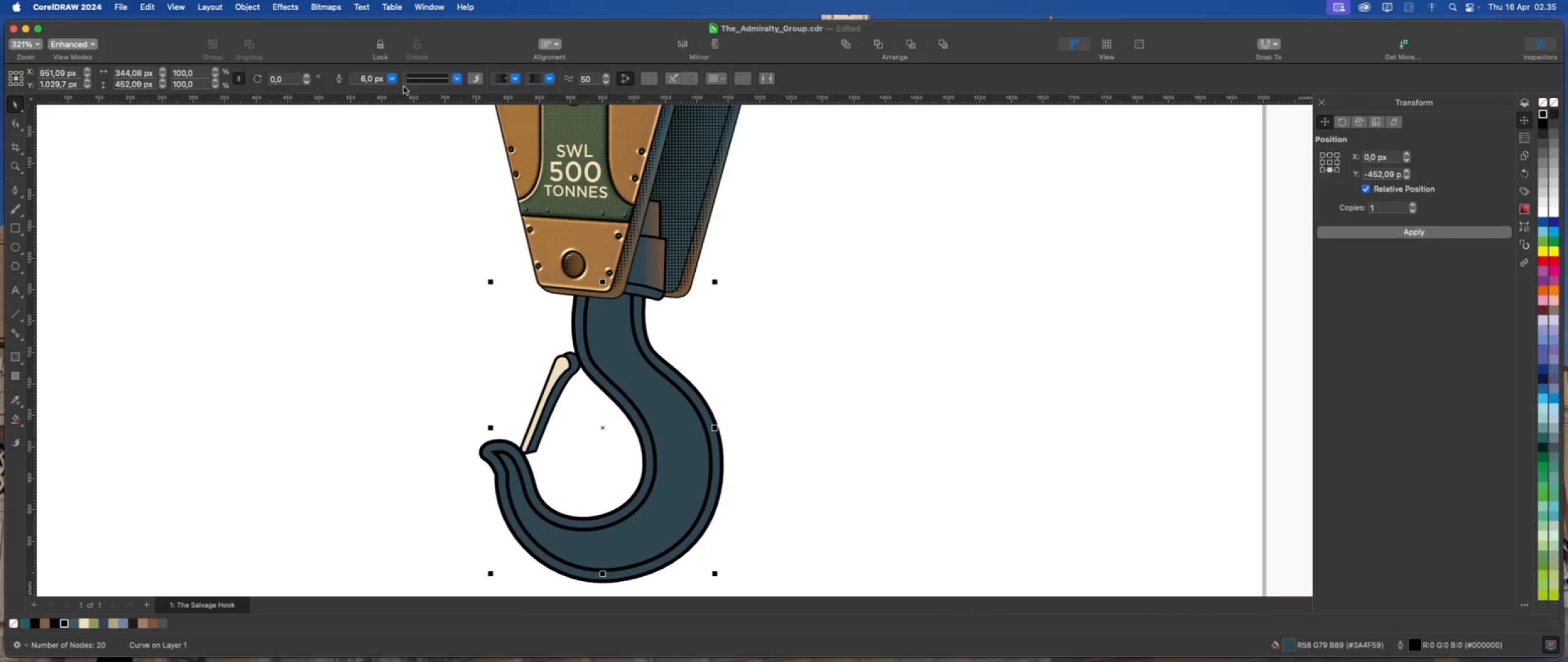 
left_click([388, 79])
 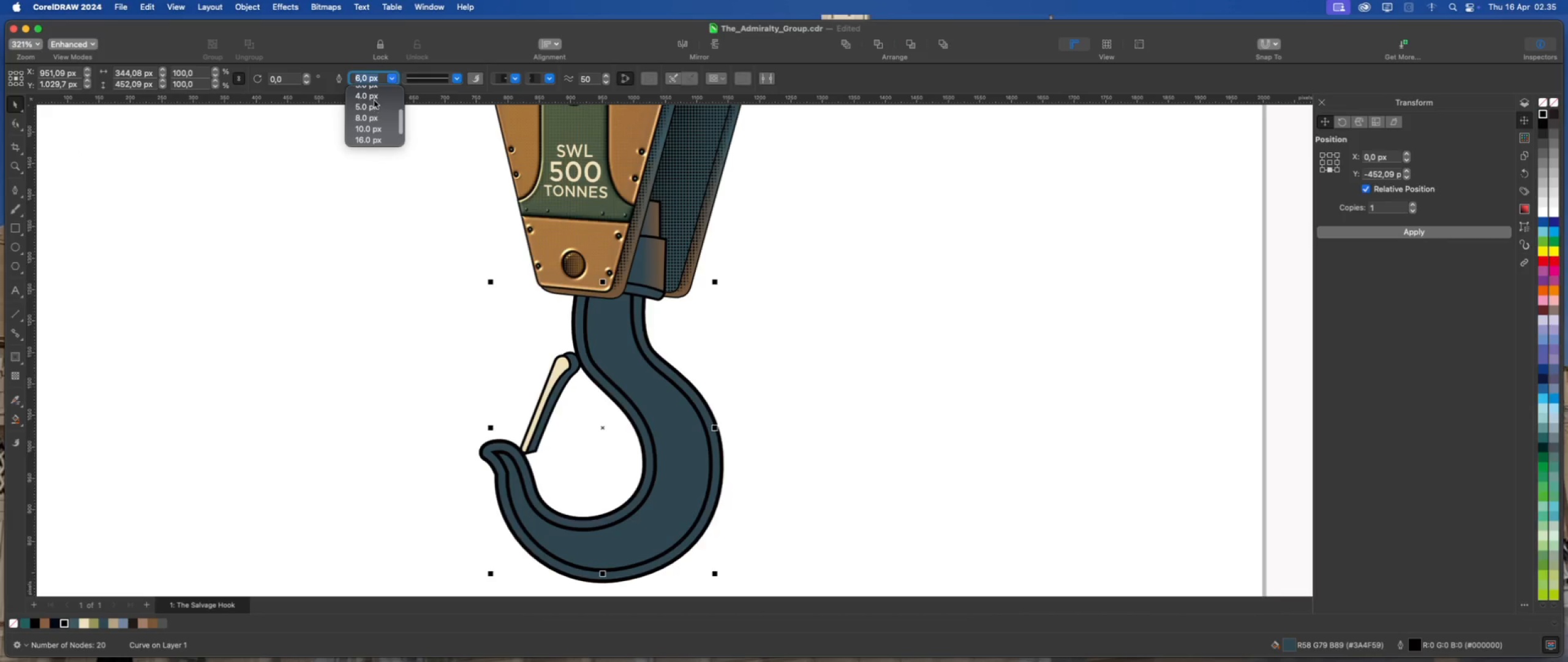 
left_click([374, 97])
 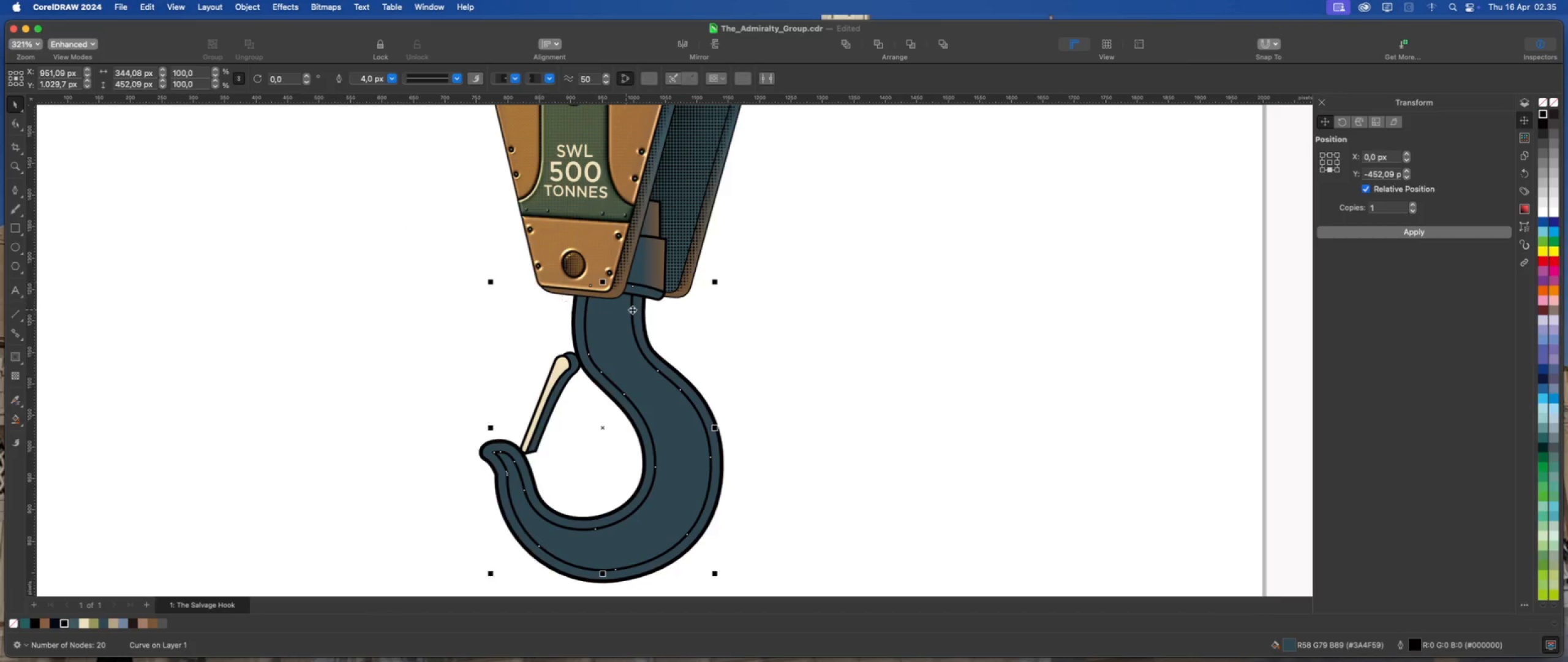 
wait(7.72)
 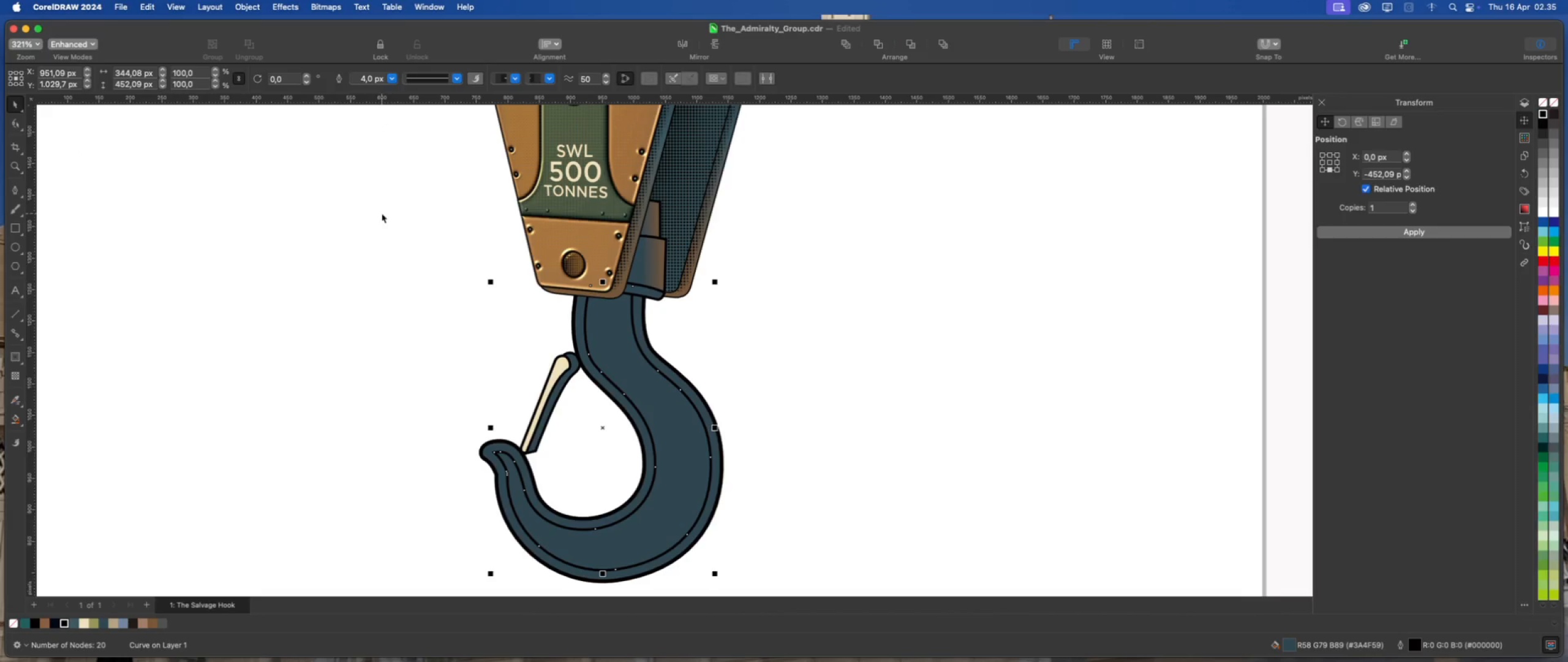 
left_click([748, 361])
 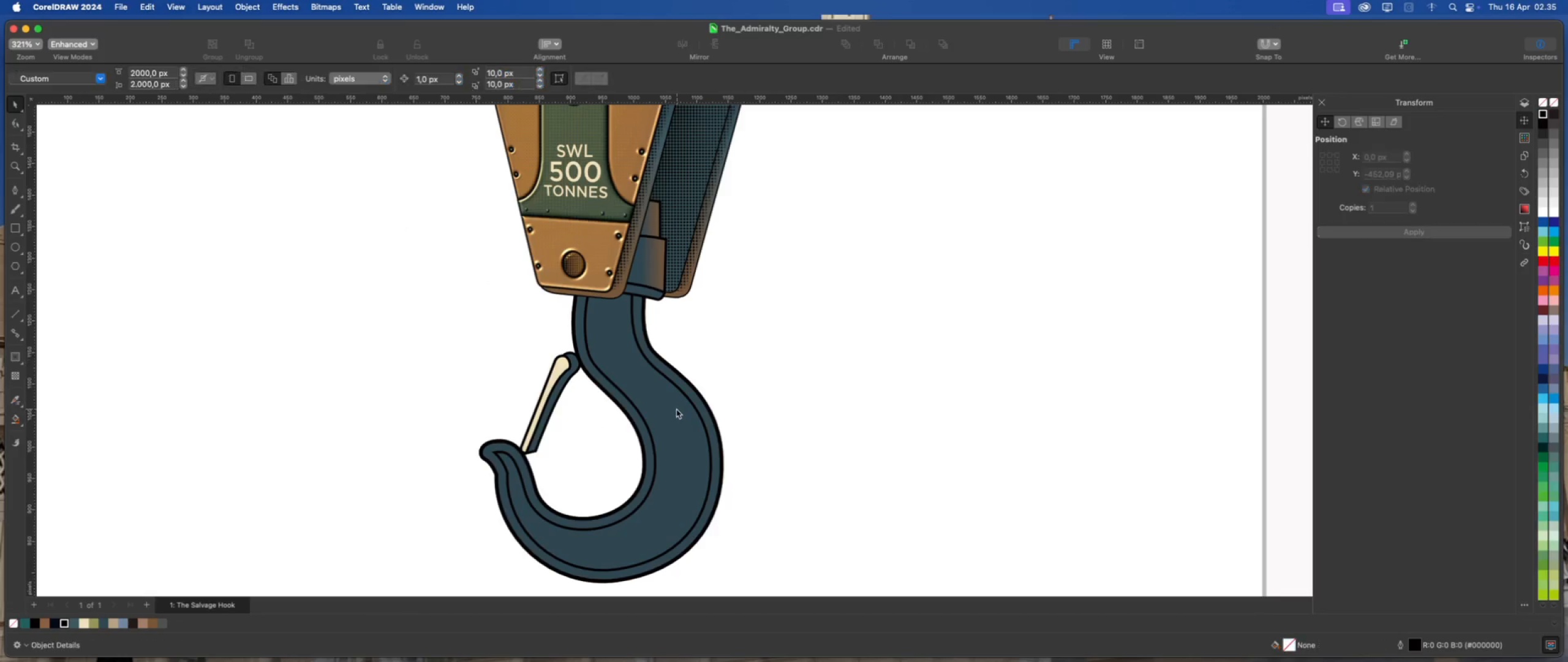 
left_click([676, 409])
 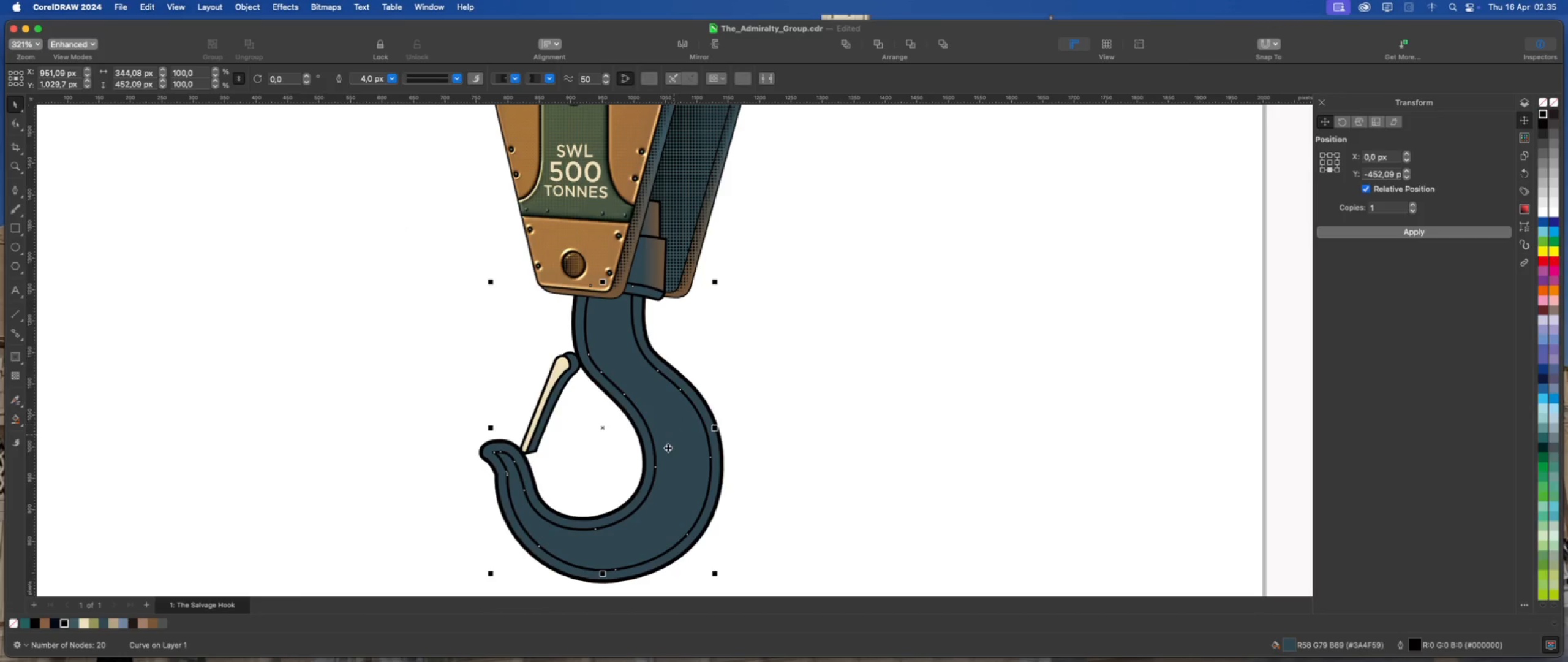 
scroll: coordinate [663, 456], scroll_direction: up, amount: 1.0
 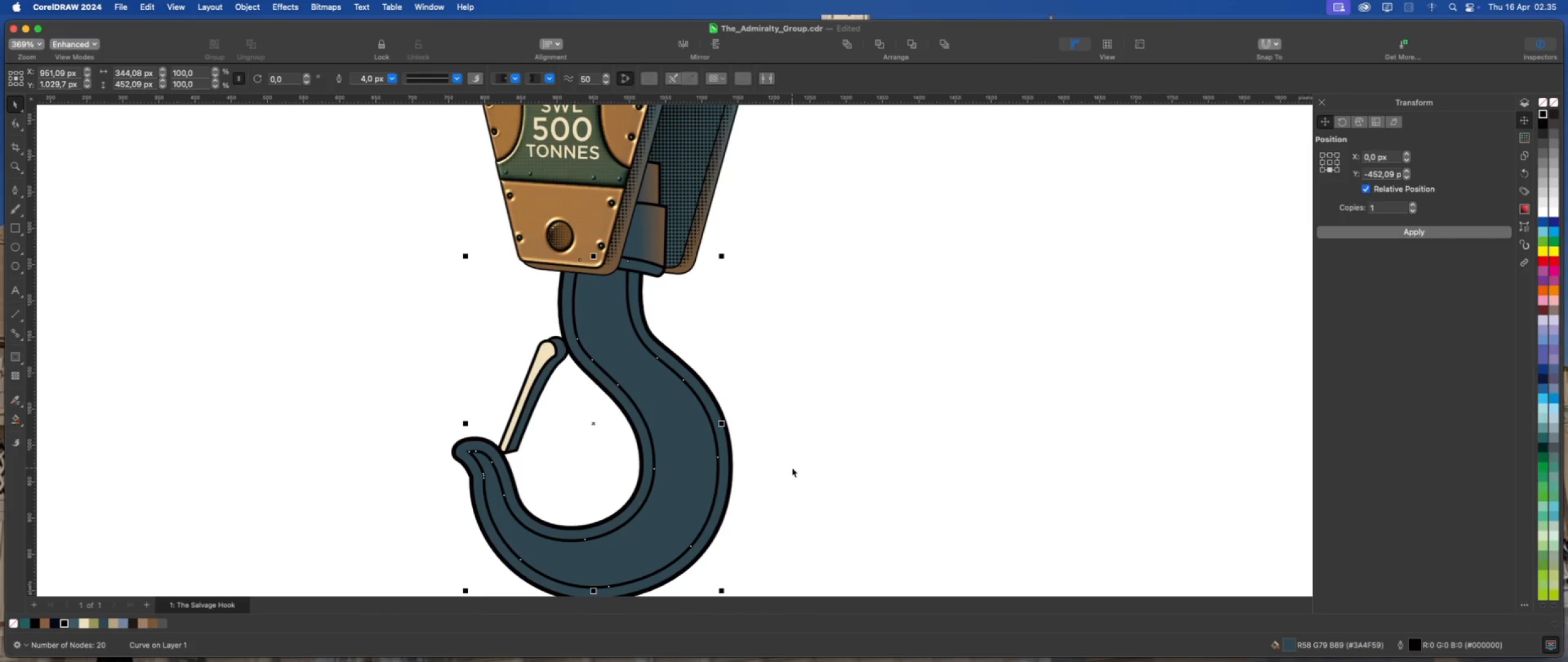 
wait(11.9)
 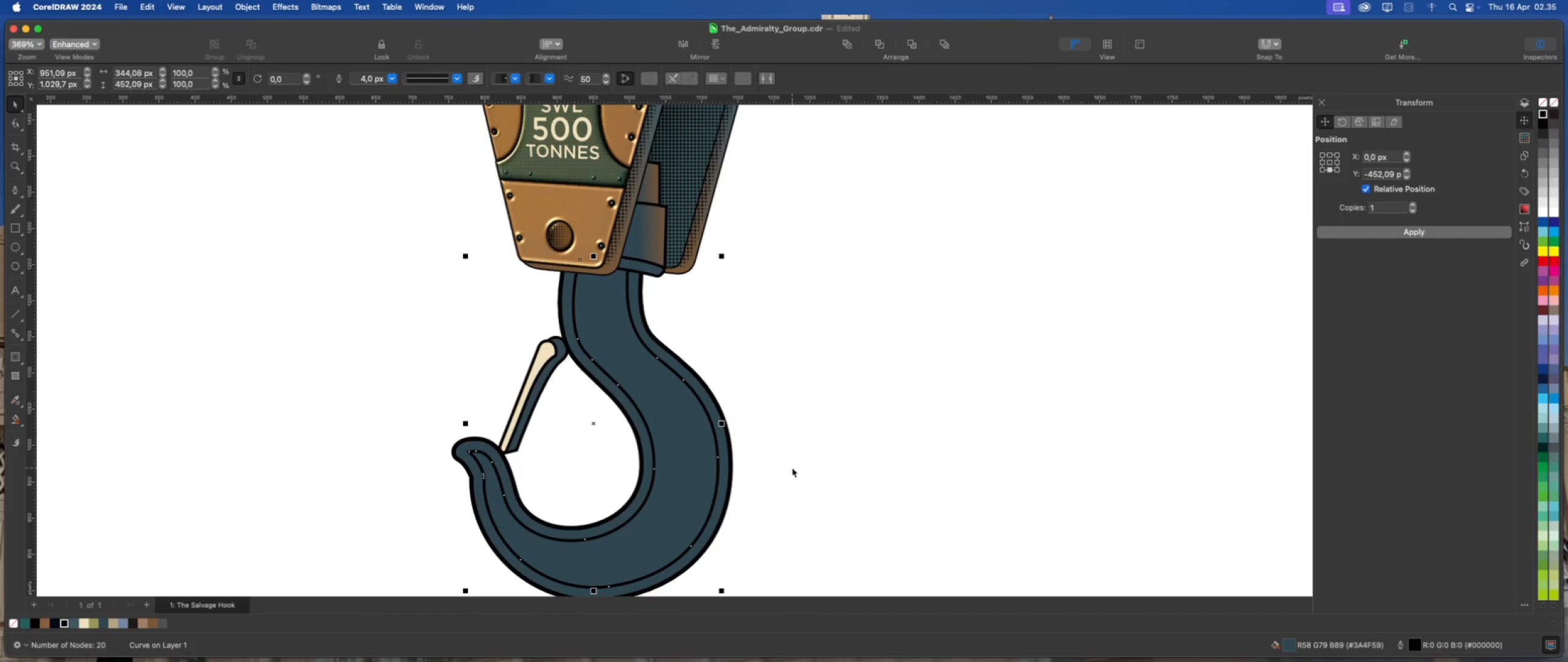 
scroll: coordinate [556, 363], scroll_direction: down, amount: 3.0
 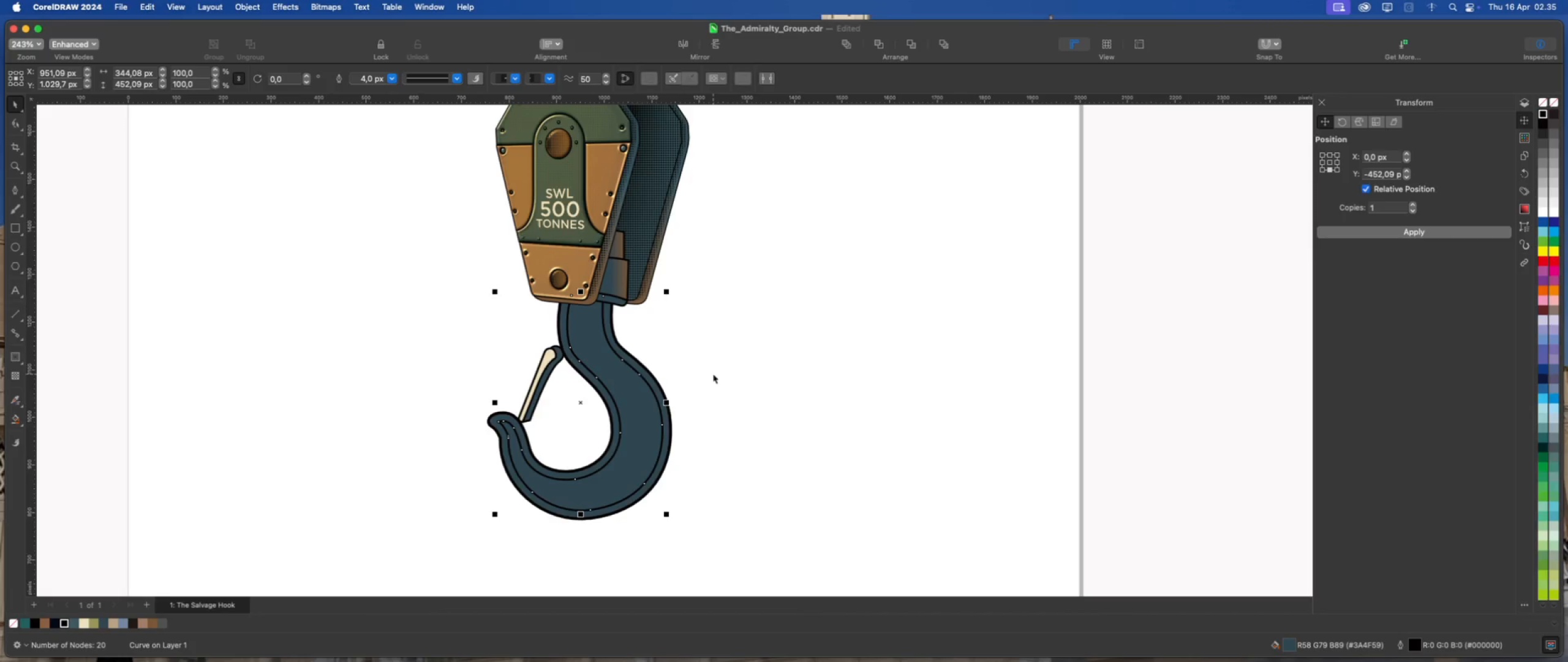 
wait(11.16)
 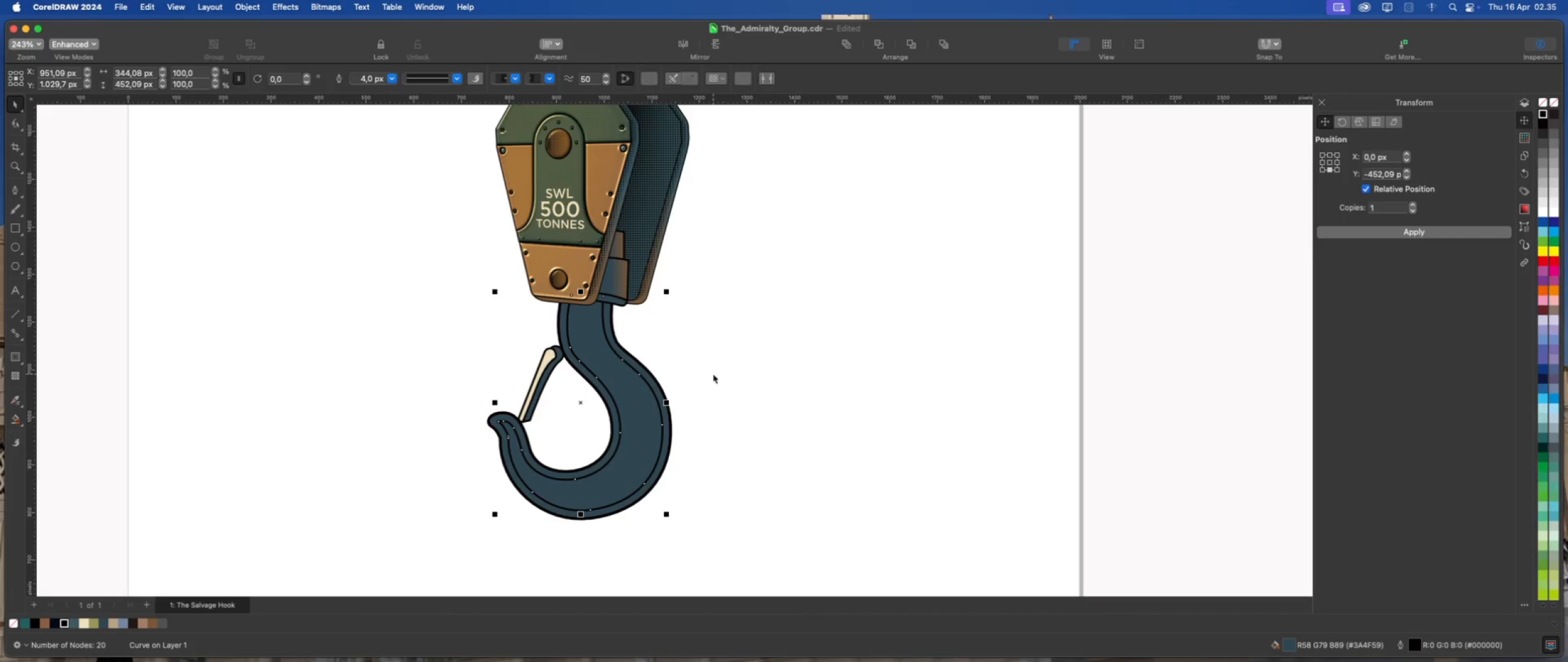 
mouse_move([339, 215])
 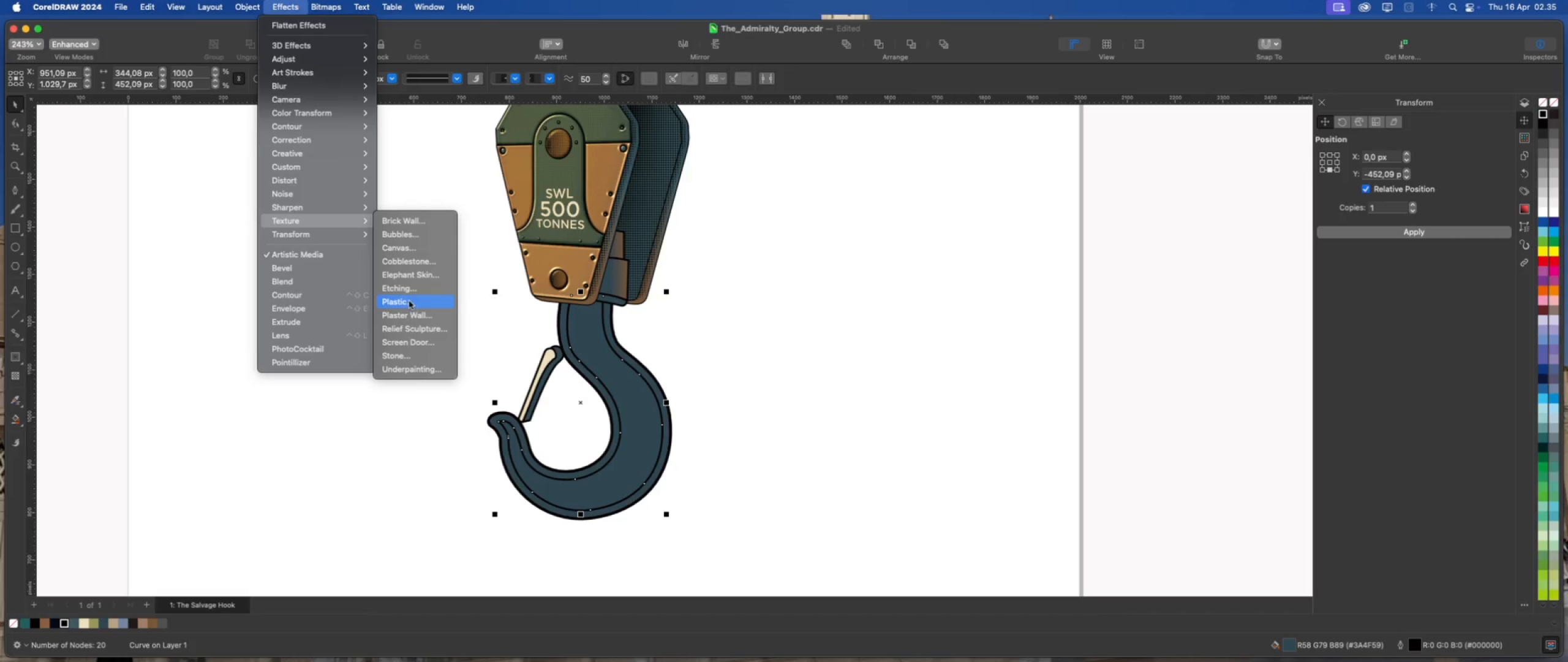 
left_click([420, 301])
 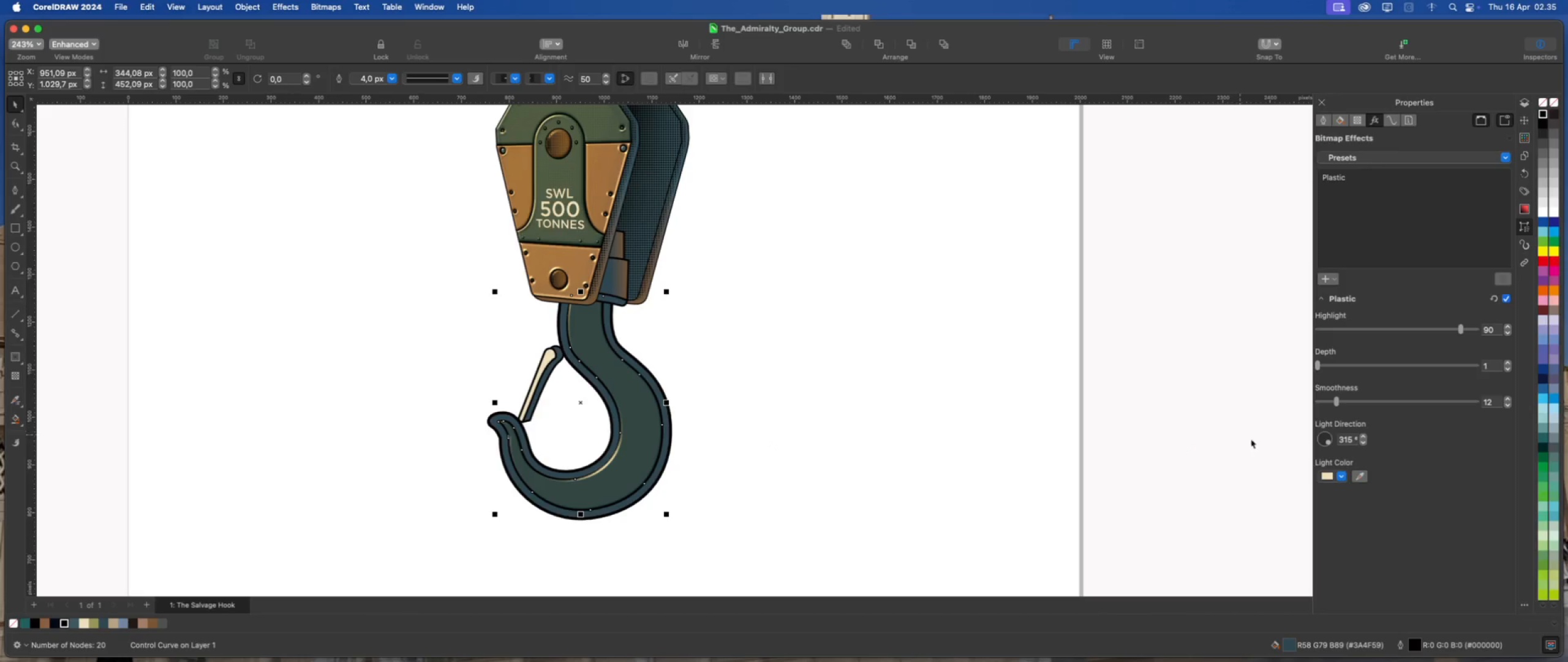 
wait(7.12)
 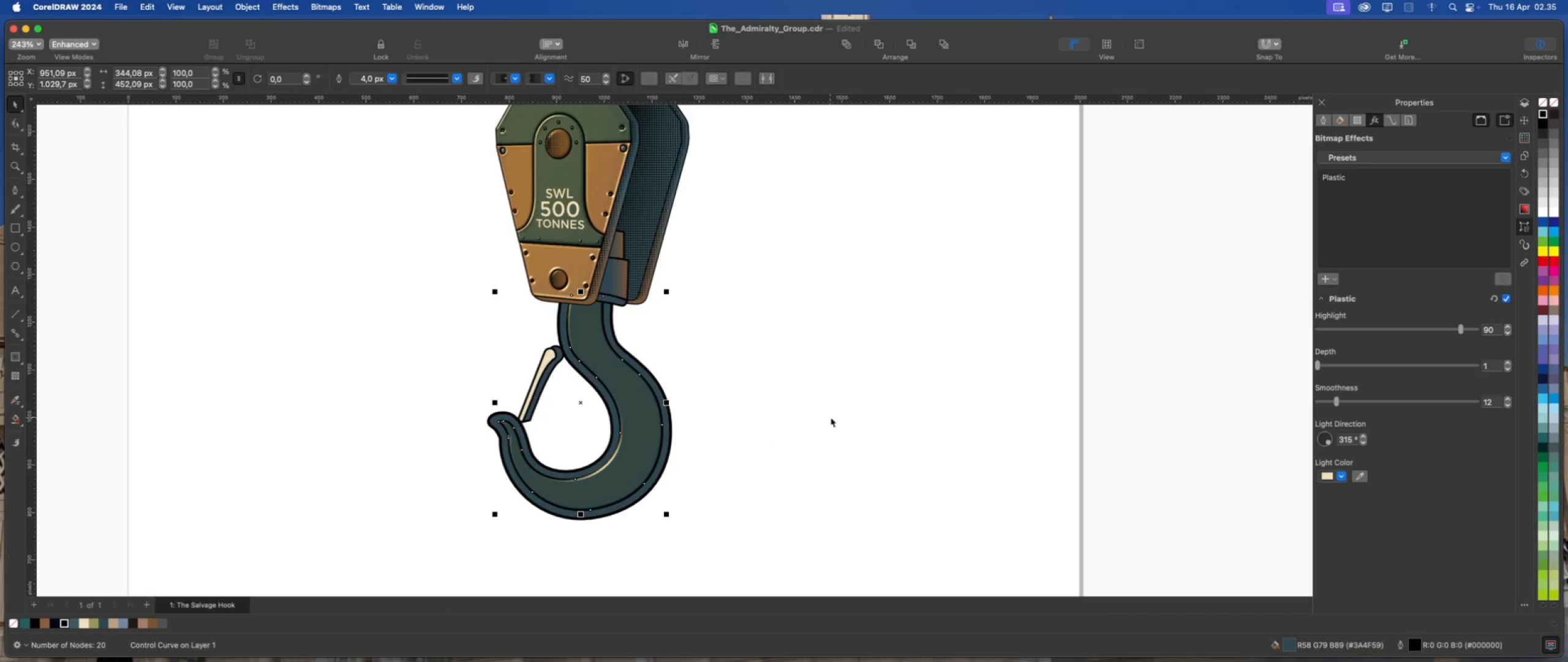 
left_click_drag(start_coordinate=[1318, 367], to_coordinate=[1330, 369])
 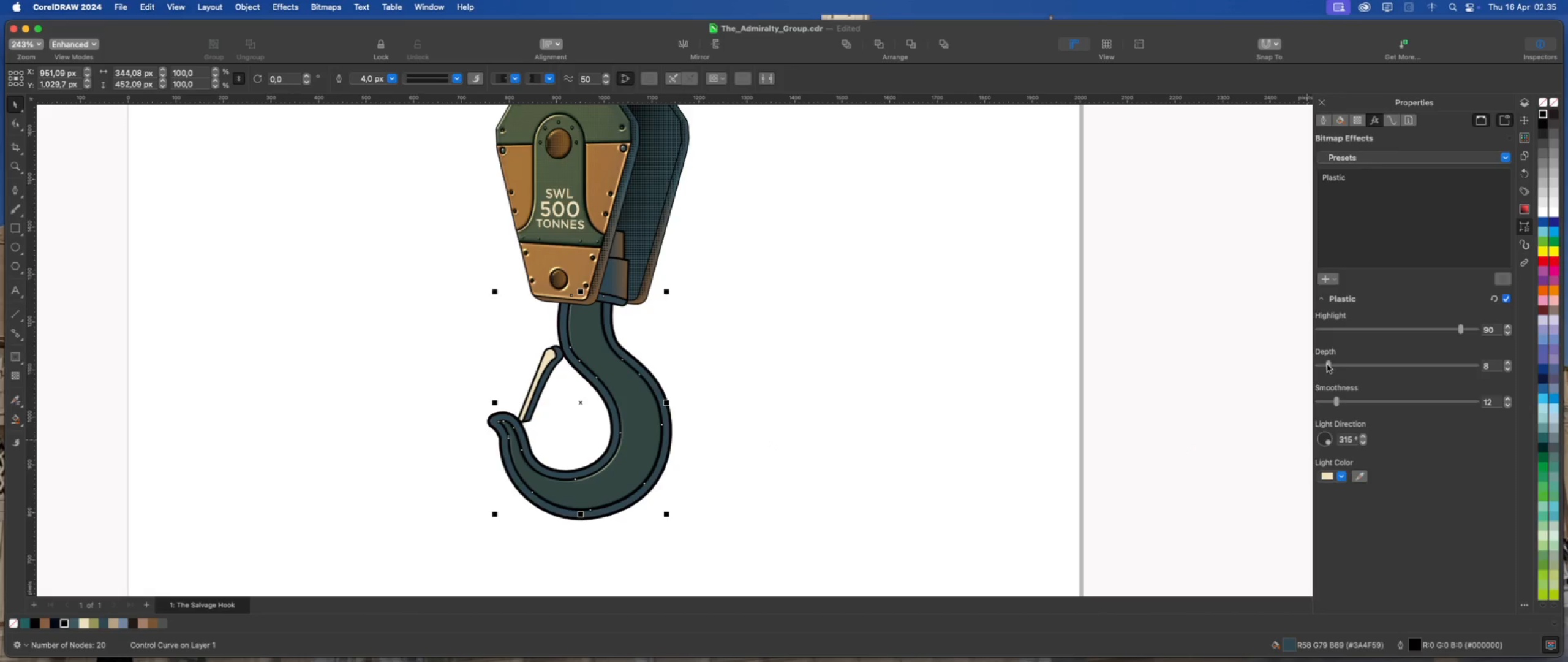 
left_click_drag(start_coordinate=[1328, 365], to_coordinate=[1369, 370])
 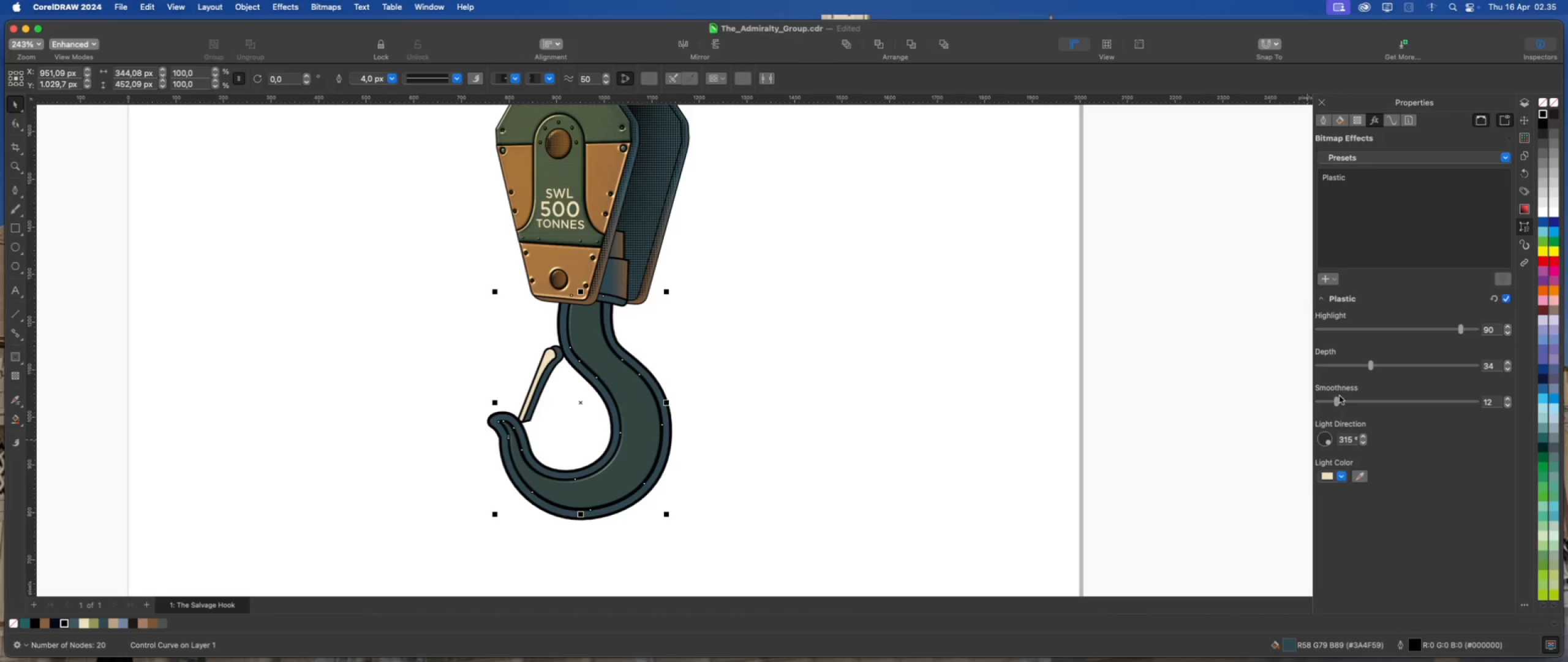 
left_click_drag(start_coordinate=[1335, 402], to_coordinate=[1348, 406])
 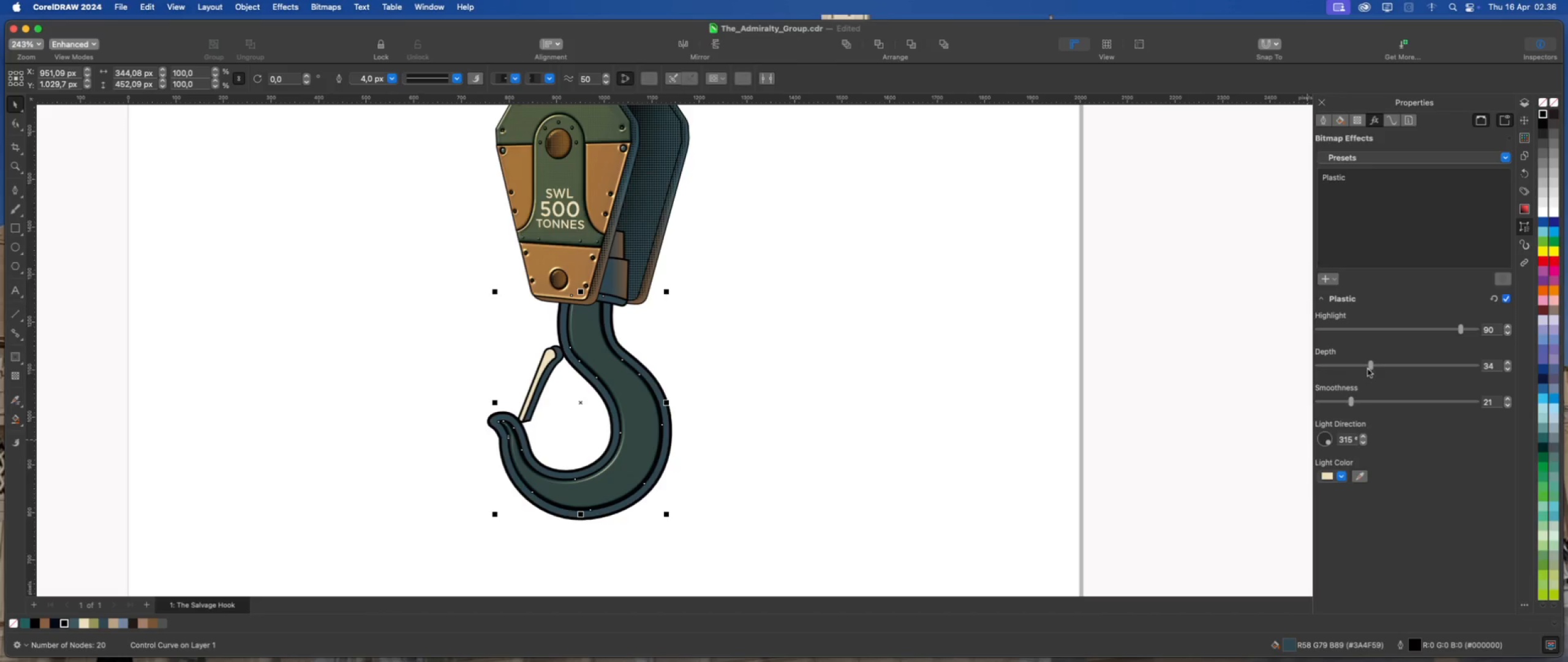 
left_click_drag(start_coordinate=[1371, 367], to_coordinate=[1322, 375])
 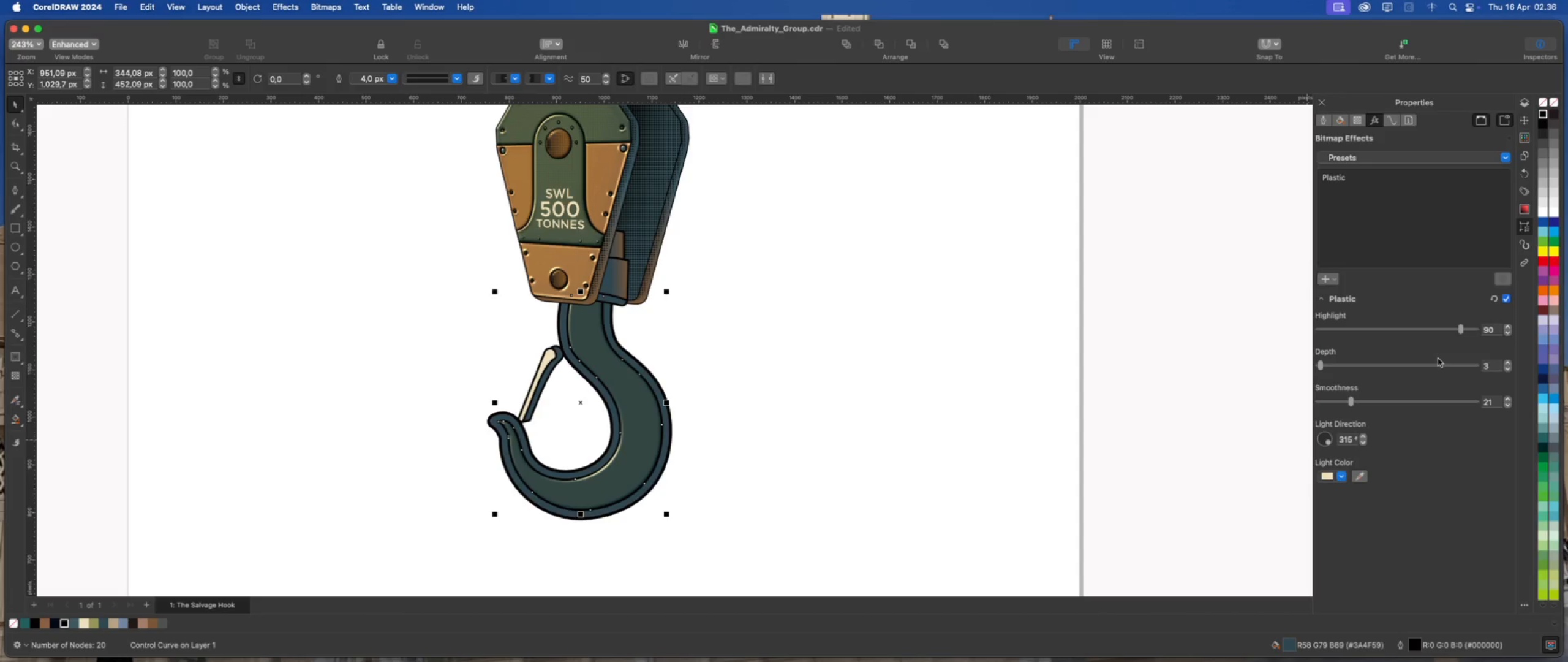 
wait(5.01)
 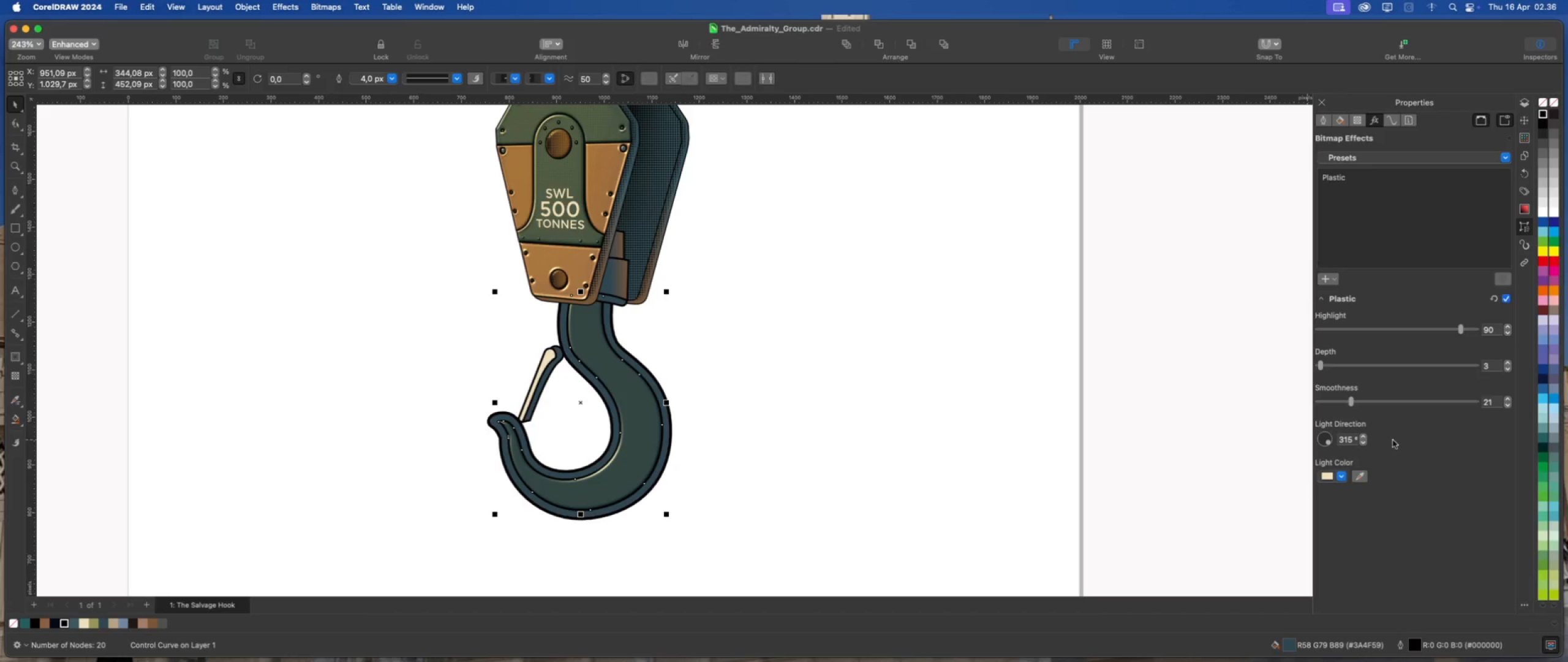 
left_click_drag(start_coordinate=[1460, 330], to_coordinate=[1452, 332])
 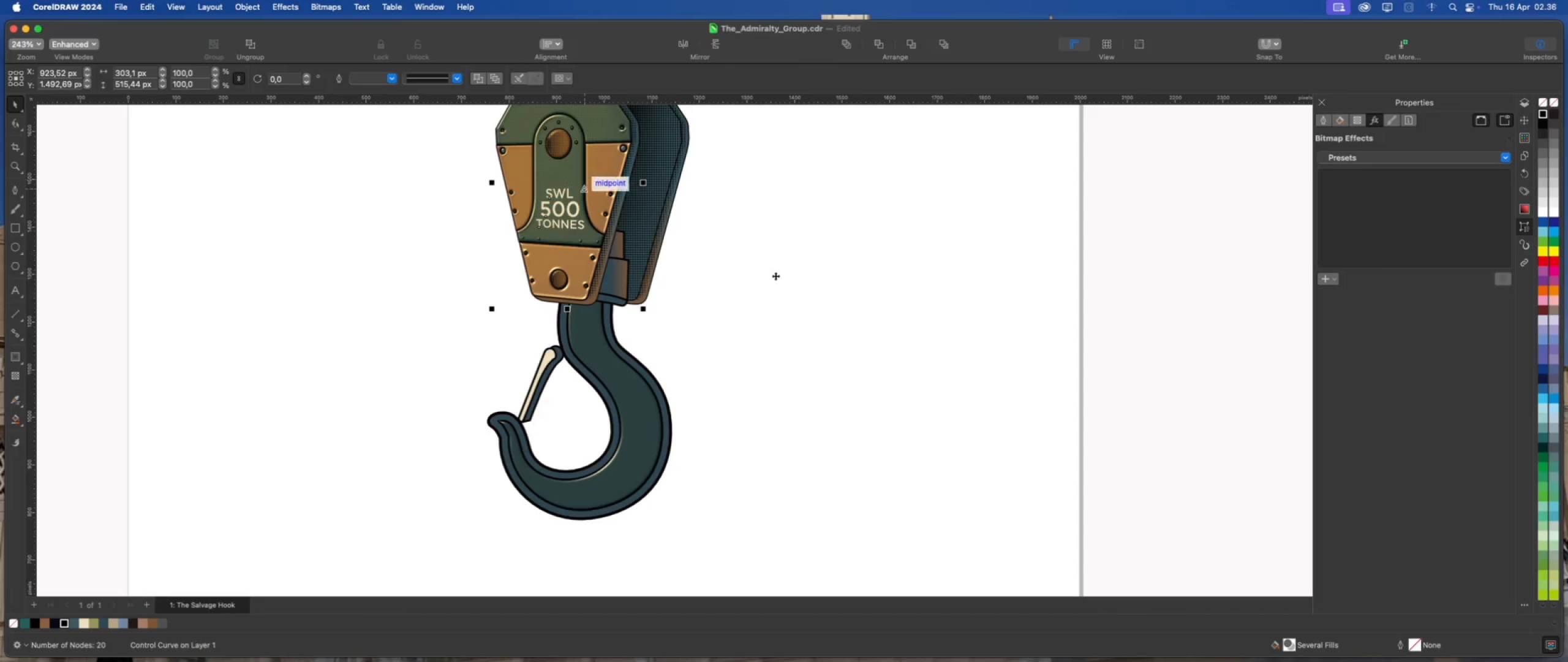 
wait(5.3)
 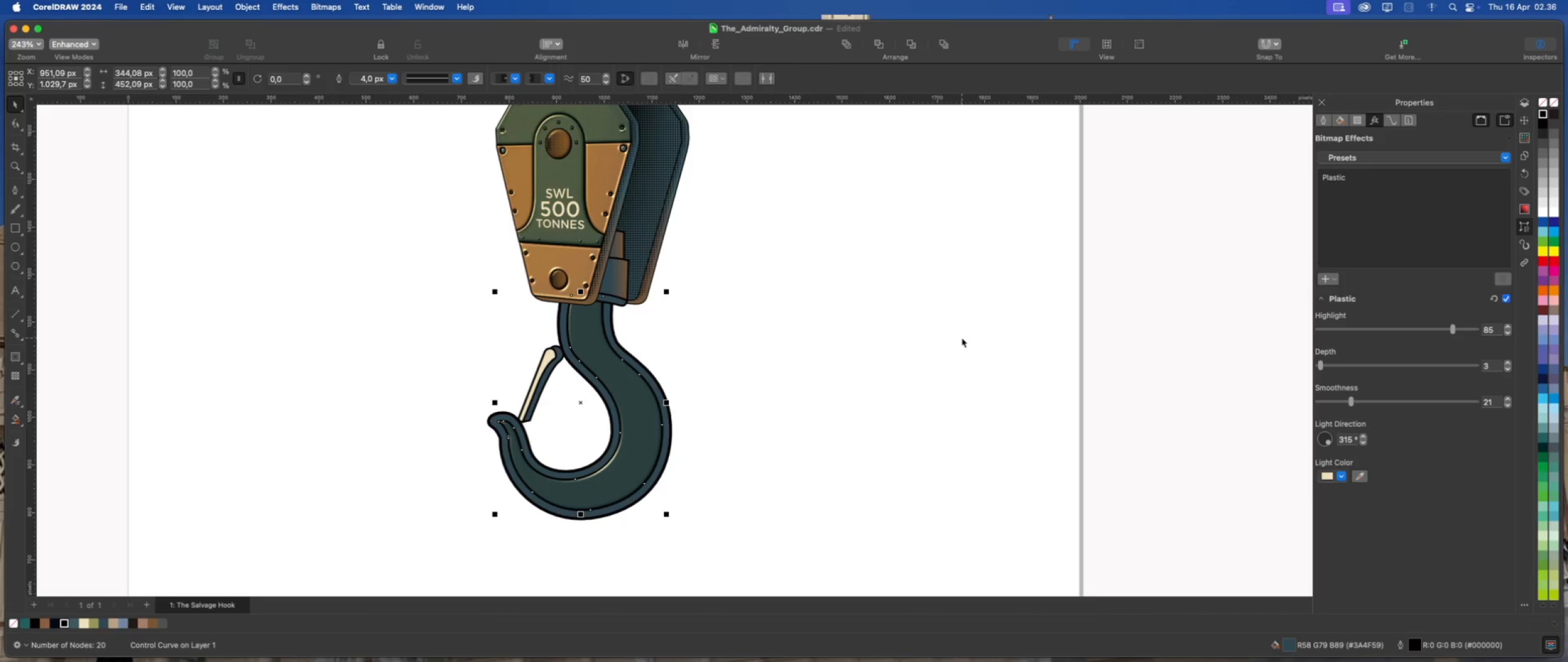 
scroll: coordinate [763, 354], scroll_direction: down, amount: 2.0
 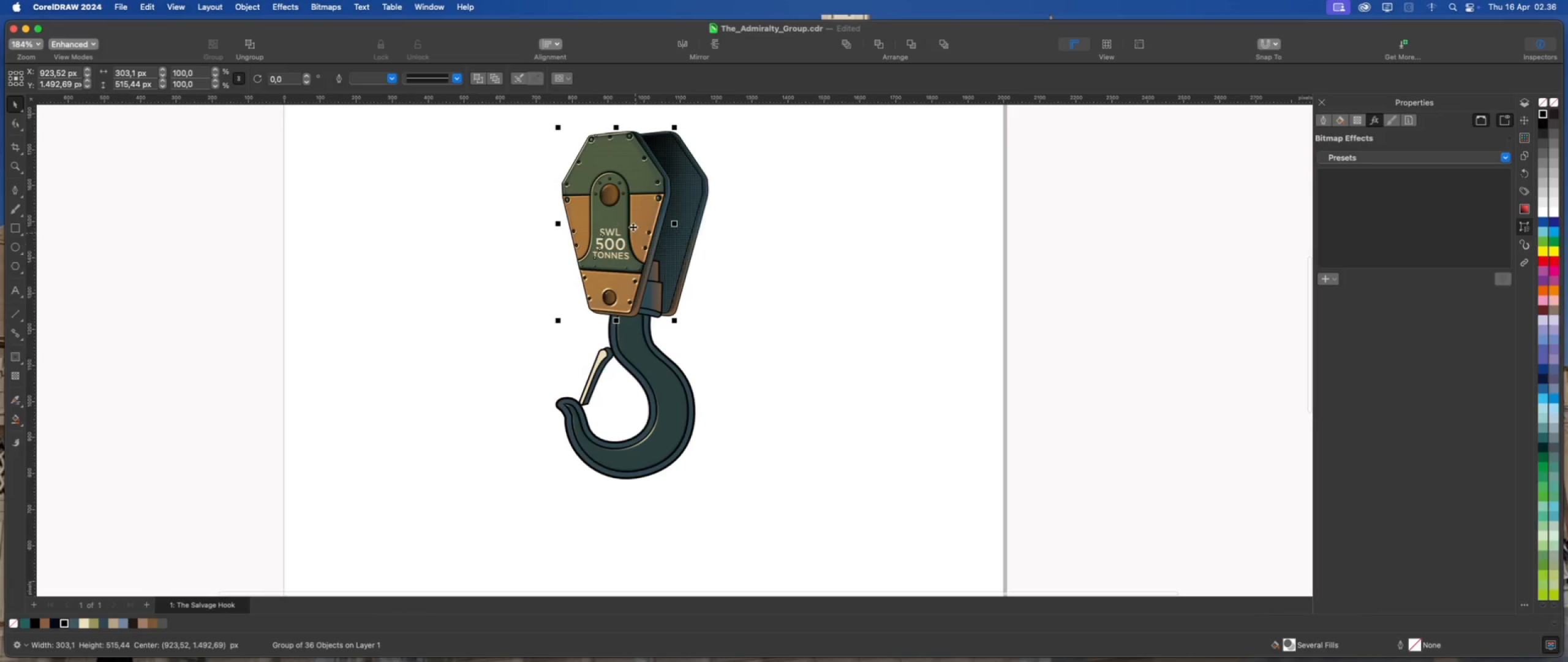 
right_click([631, 226])
 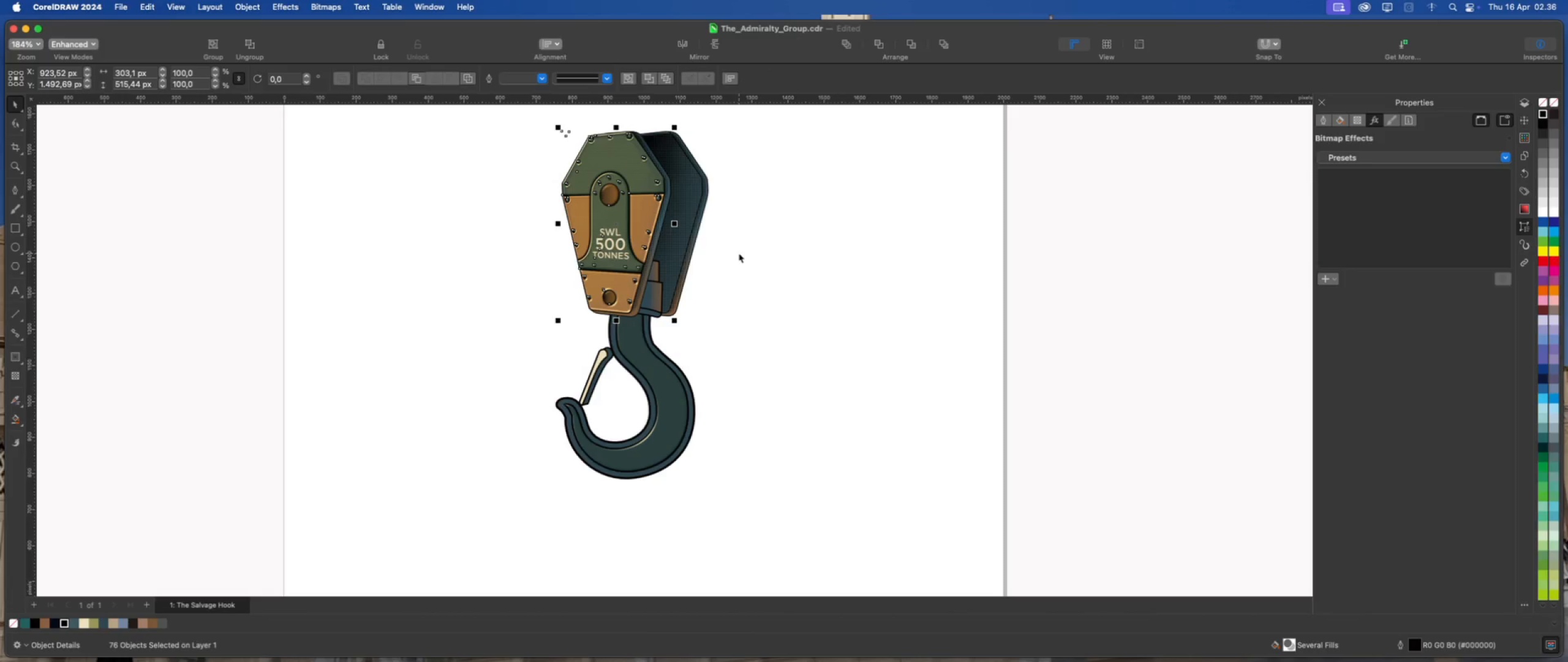 
wait(7.26)
 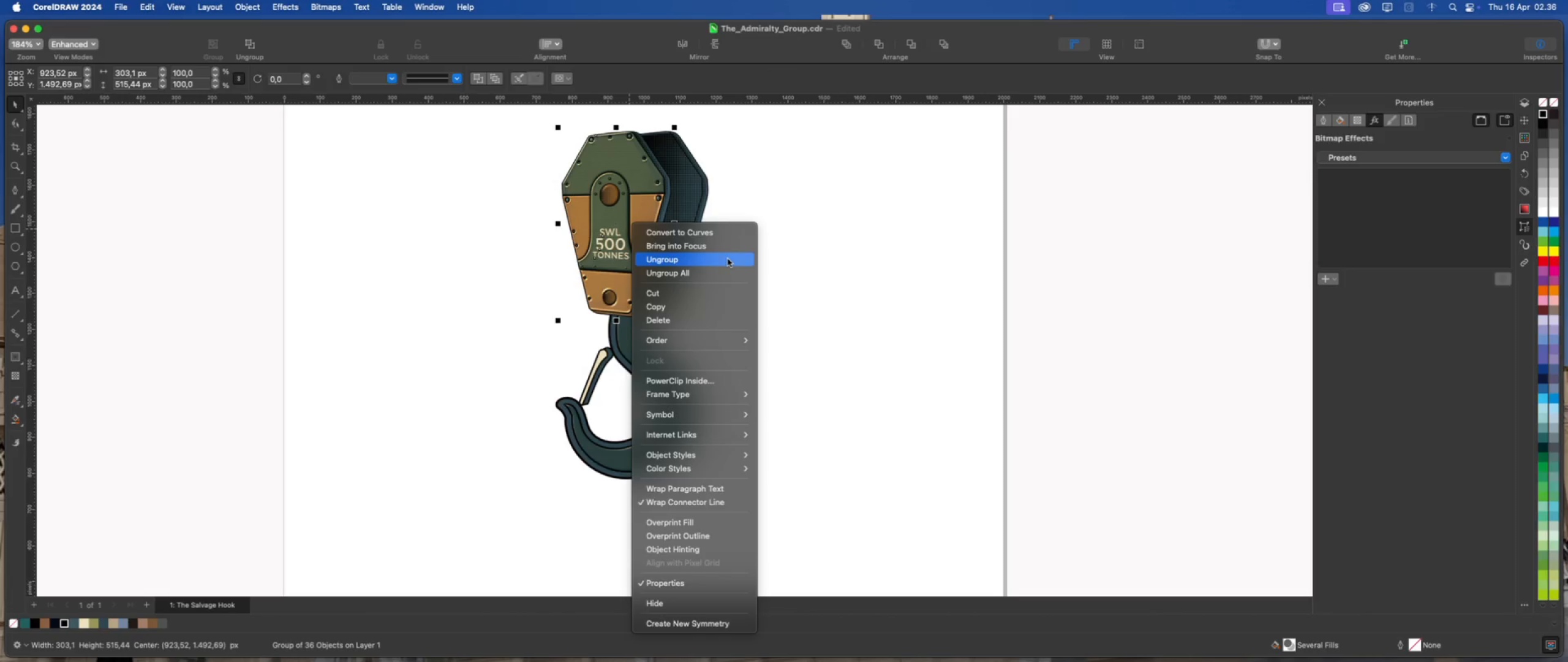 
key(Meta+Z)
 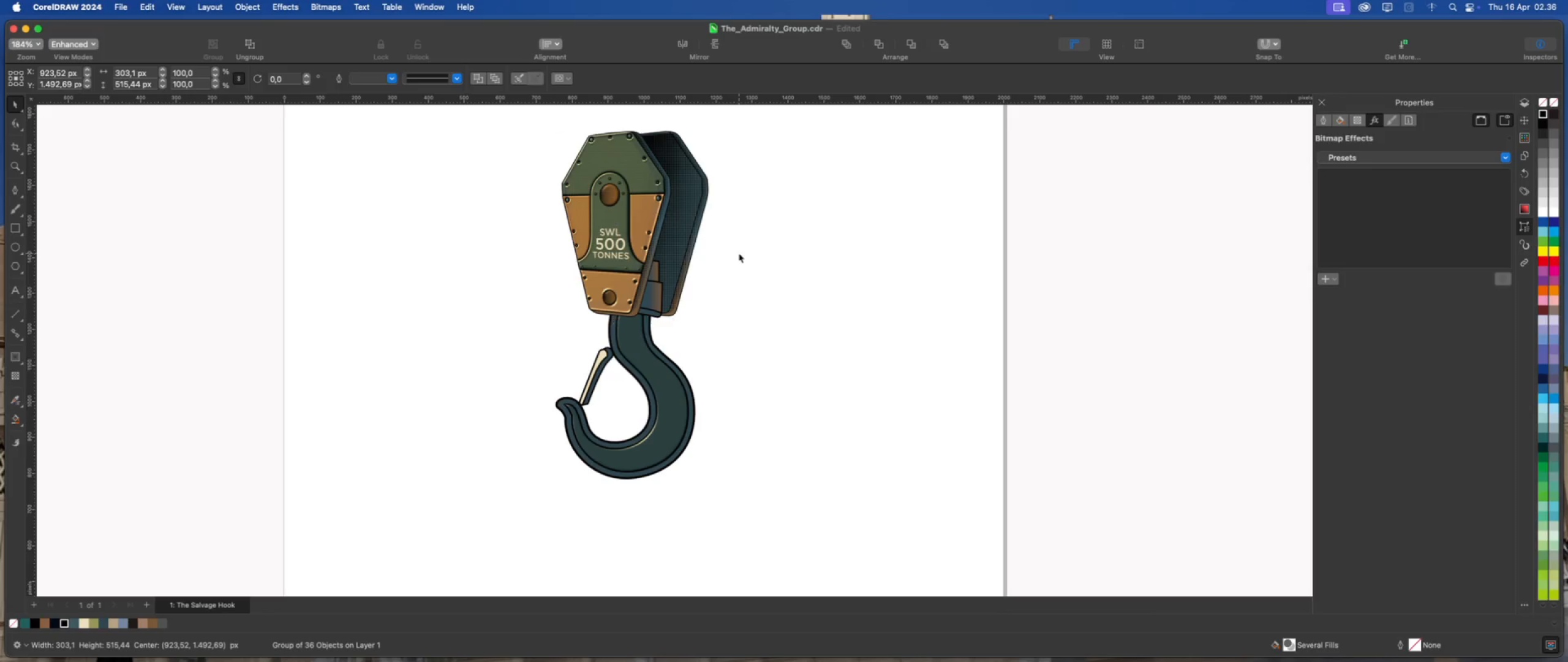 
left_click([739, 253])
 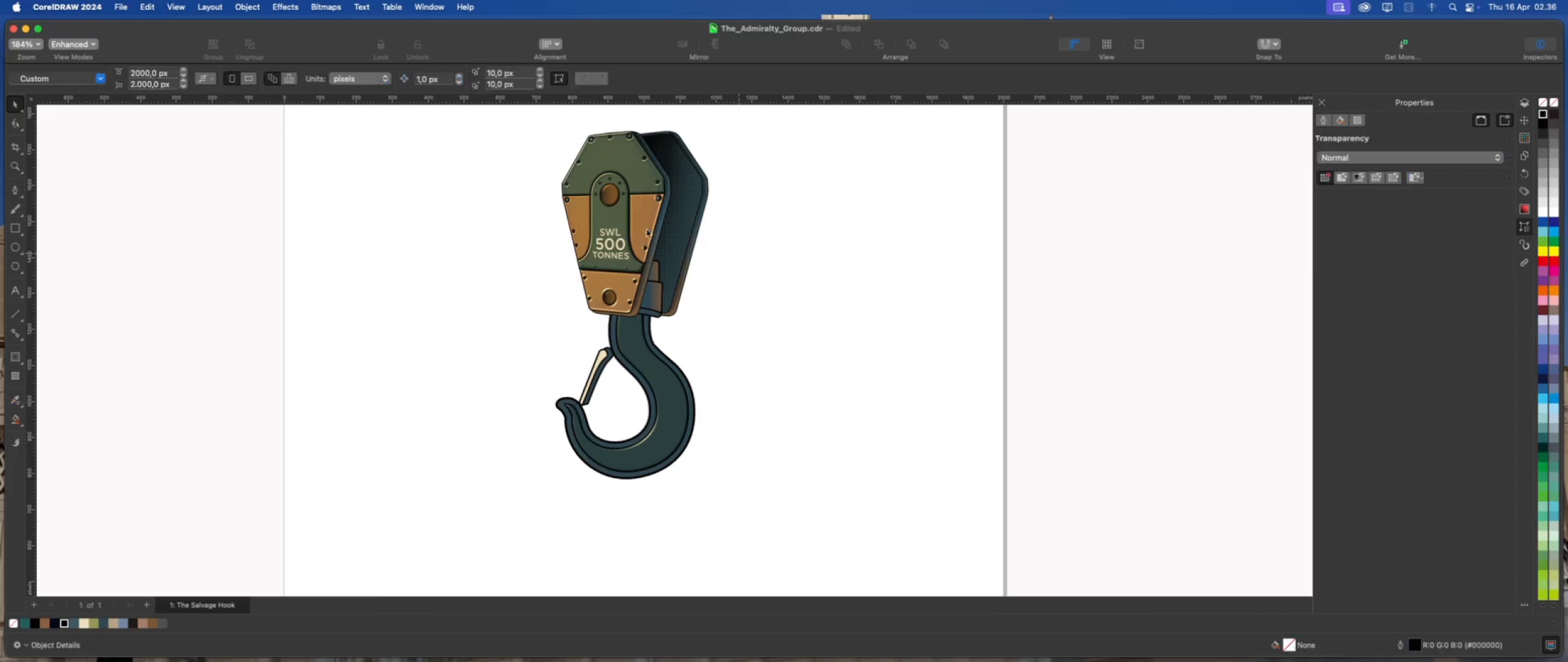 
scroll: coordinate [629, 227], scroll_direction: up, amount: 1.0
 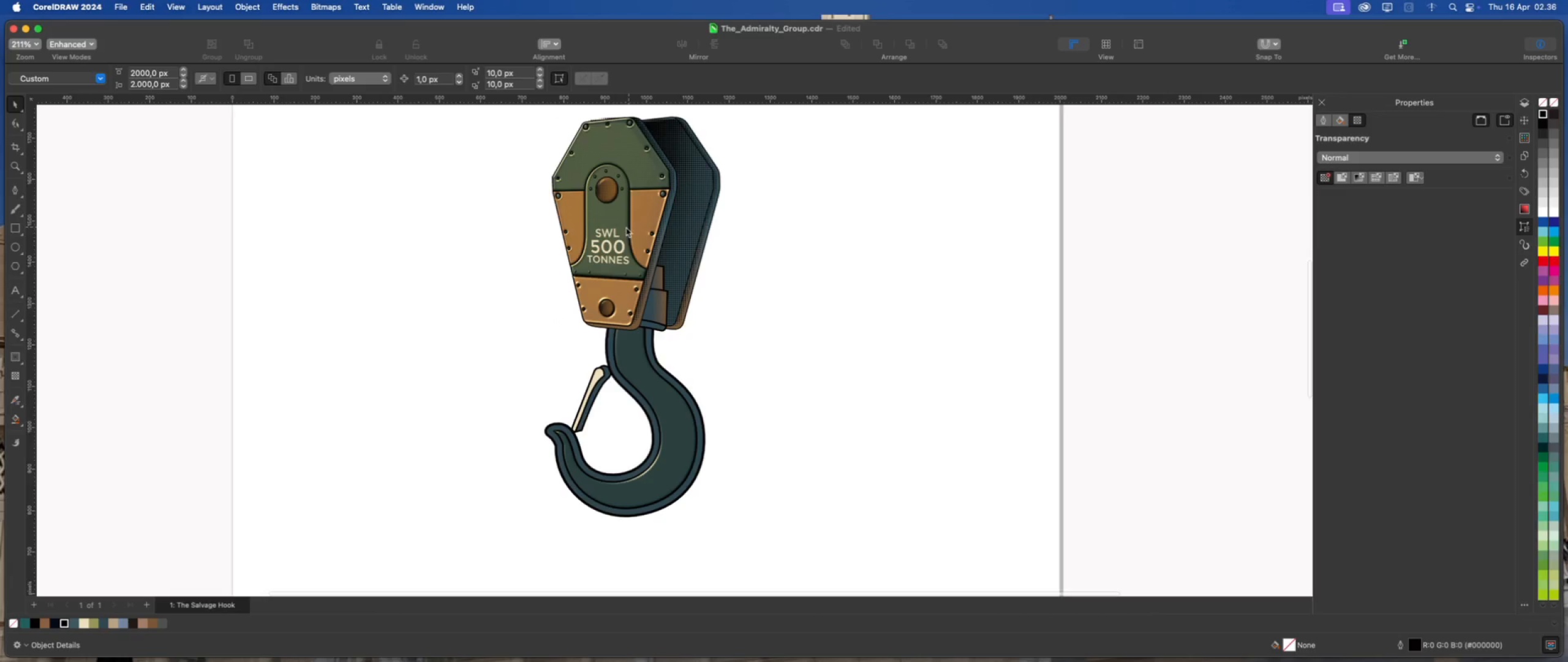 
scroll: coordinate [611, 285], scroll_direction: down, amount: 1.0
 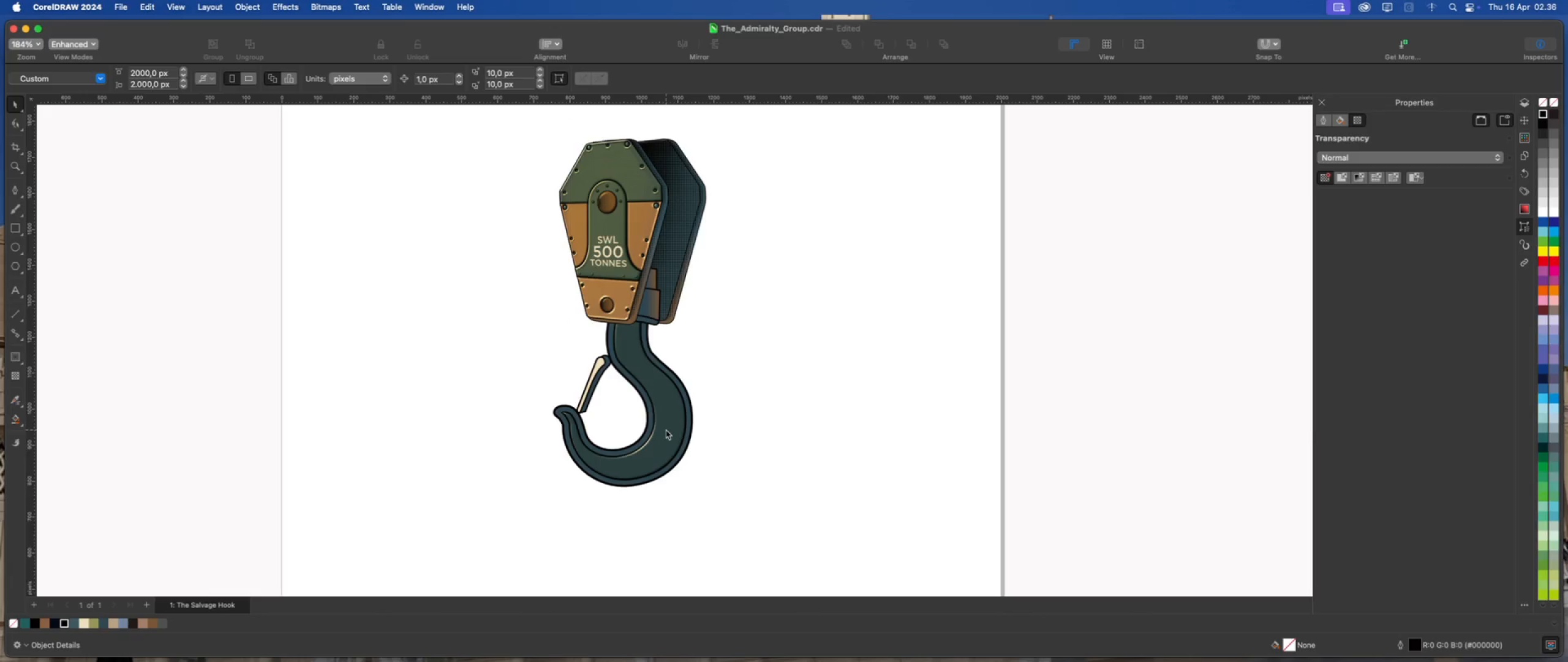 
left_click([666, 430])
 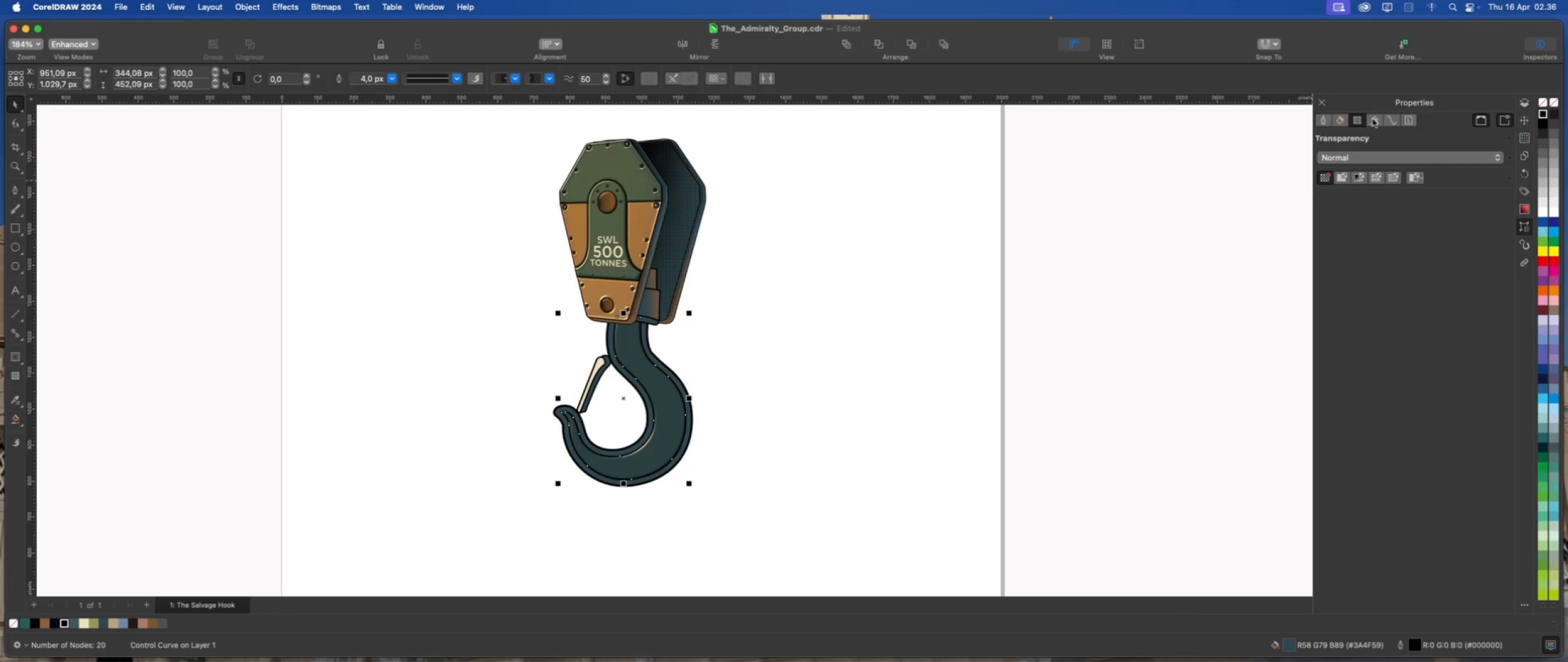 
left_click([1380, 179])
 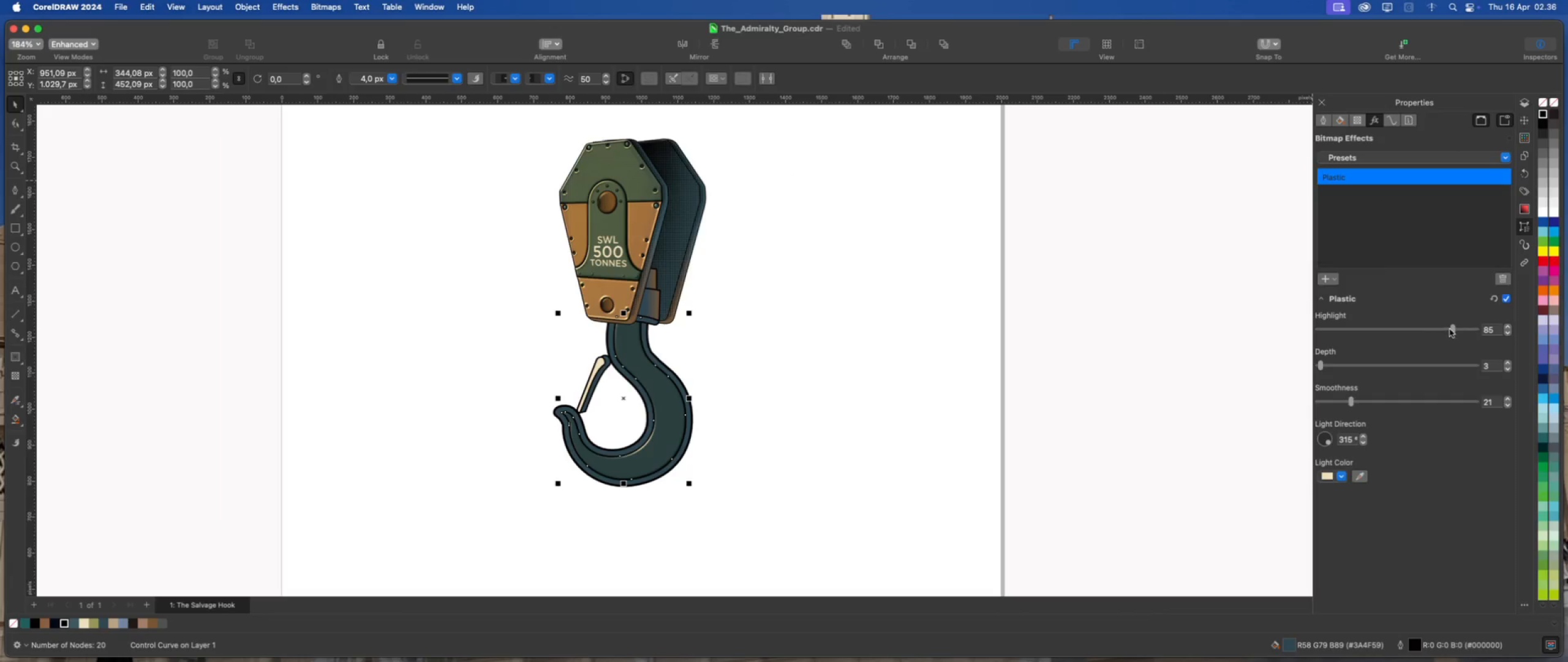 
left_click_drag(start_coordinate=[1453, 329], to_coordinate=[1465, 328])
 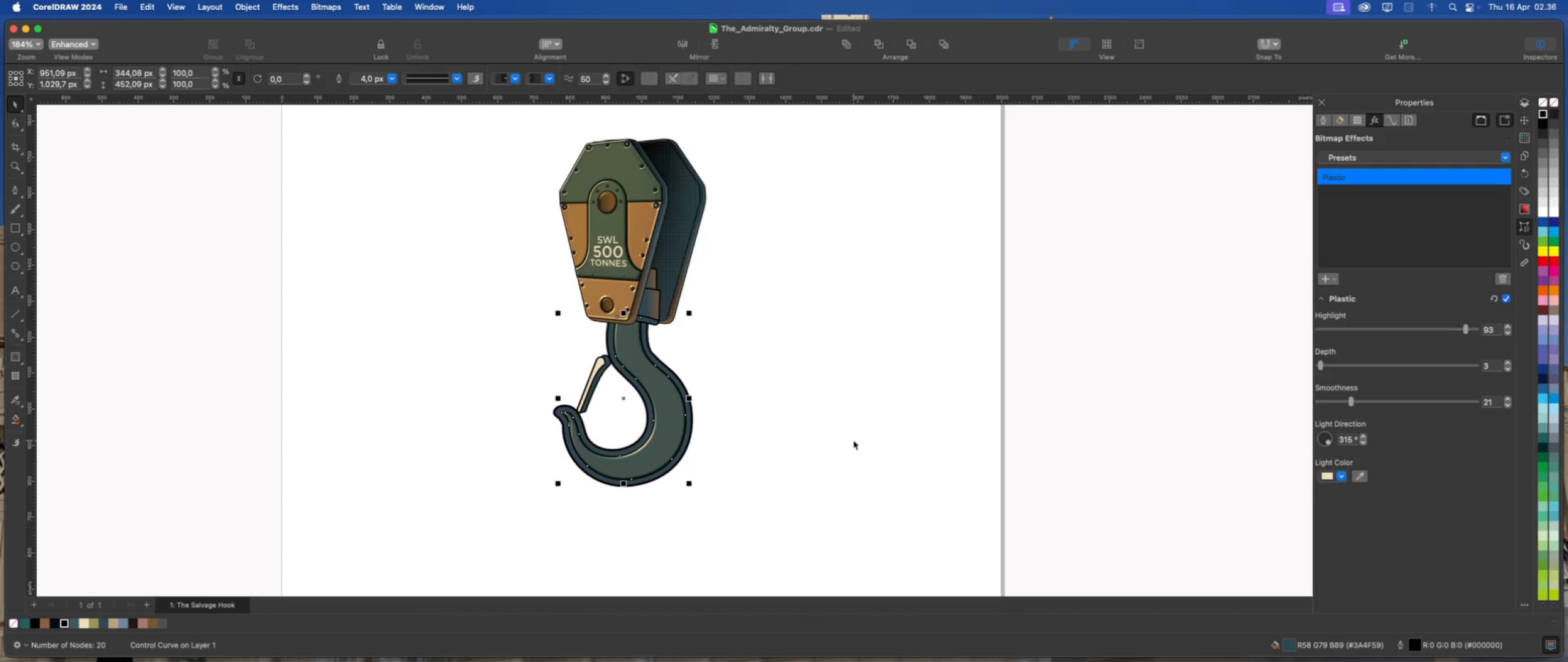 
wait(13.9)
 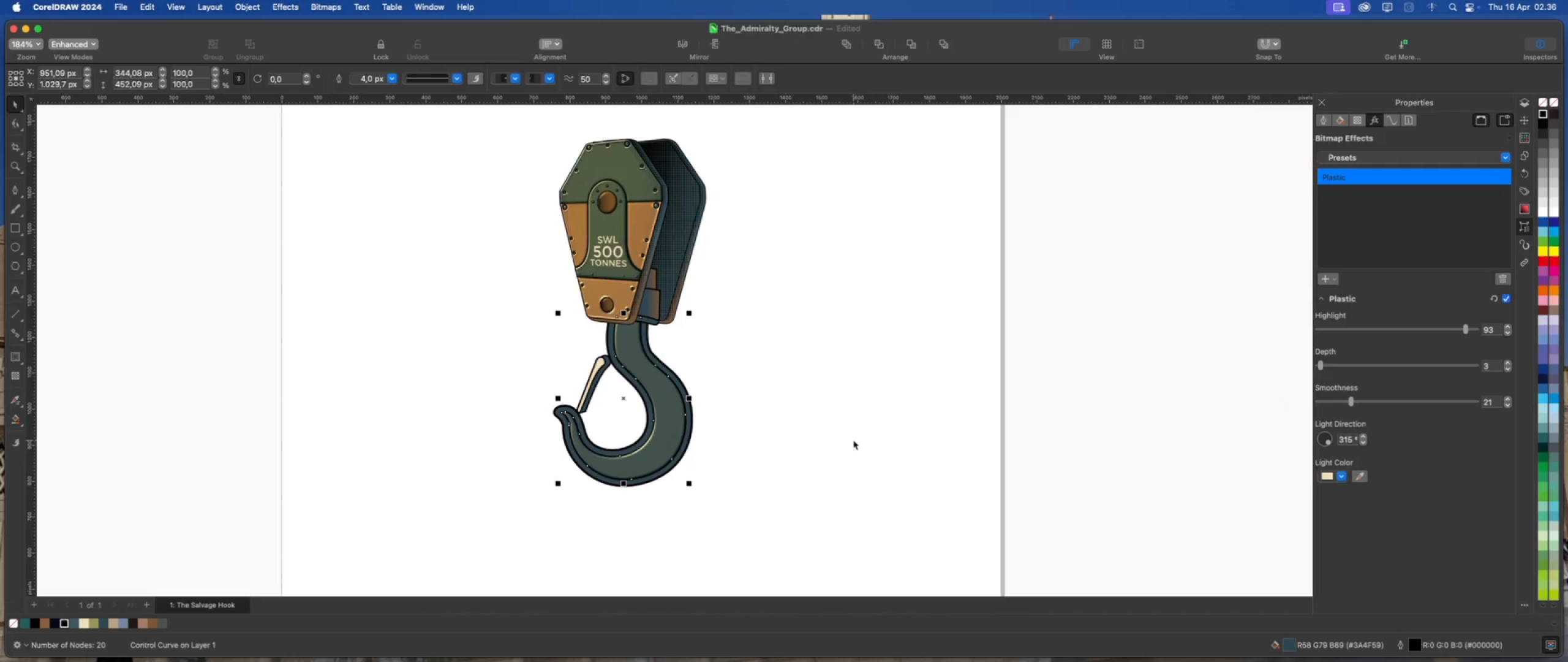 
left_click([816, 432])
 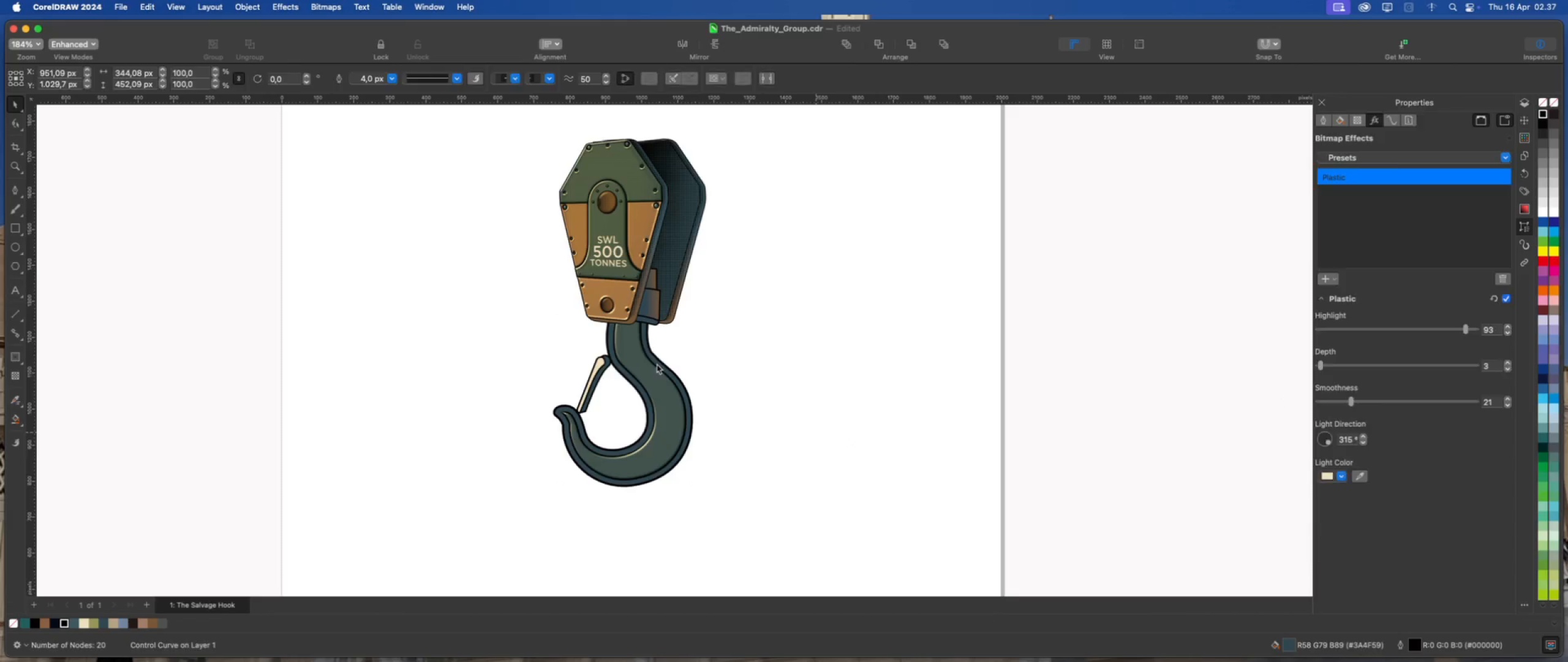 
scroll: coordinate [652, 362], scroll_direction: down, amount: 2.0
 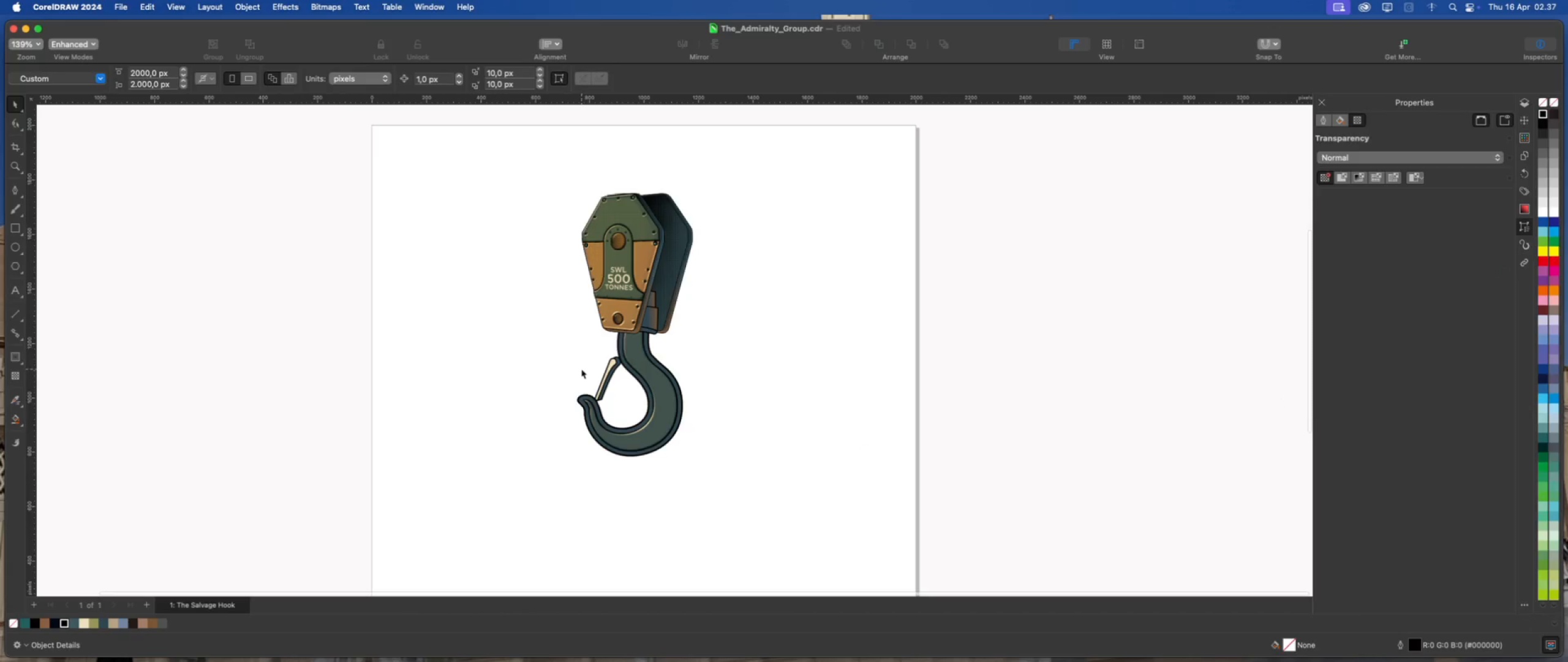 
scroll: coordinate [656, 427], scroll_direction: up, amount: 2.0
 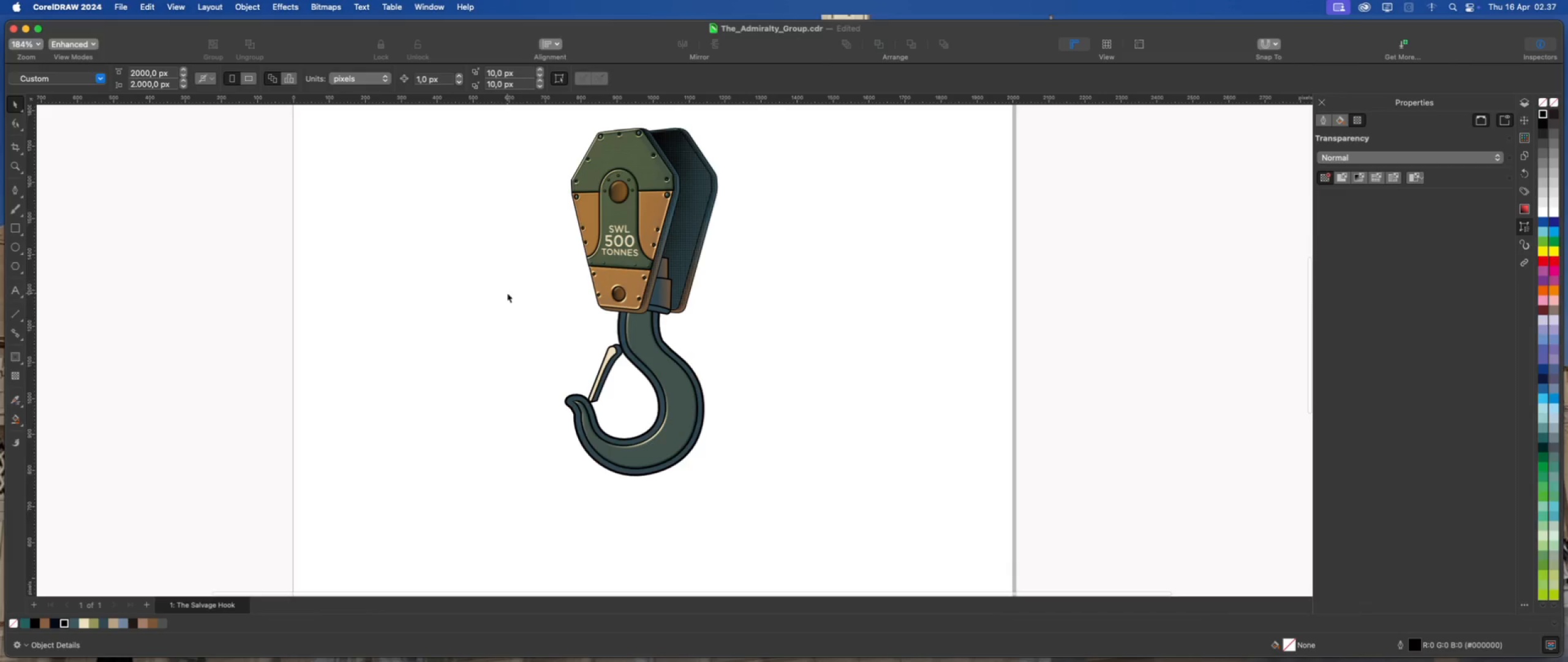 
left_click_drag(start_coordinate=[509, 289], to_coordinate=[747, 495])
 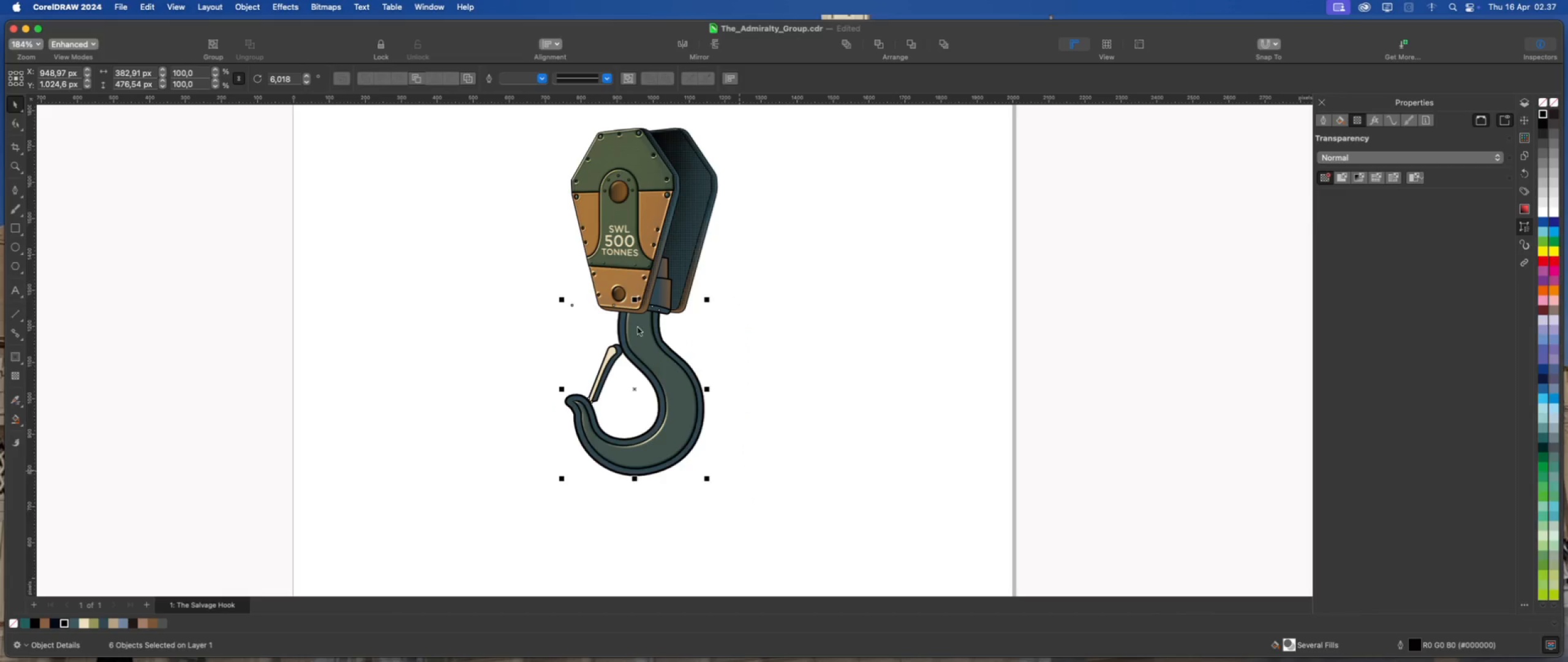 
scroll: coordinate [638, 306], scroll_direction: up, amount: 2.0
 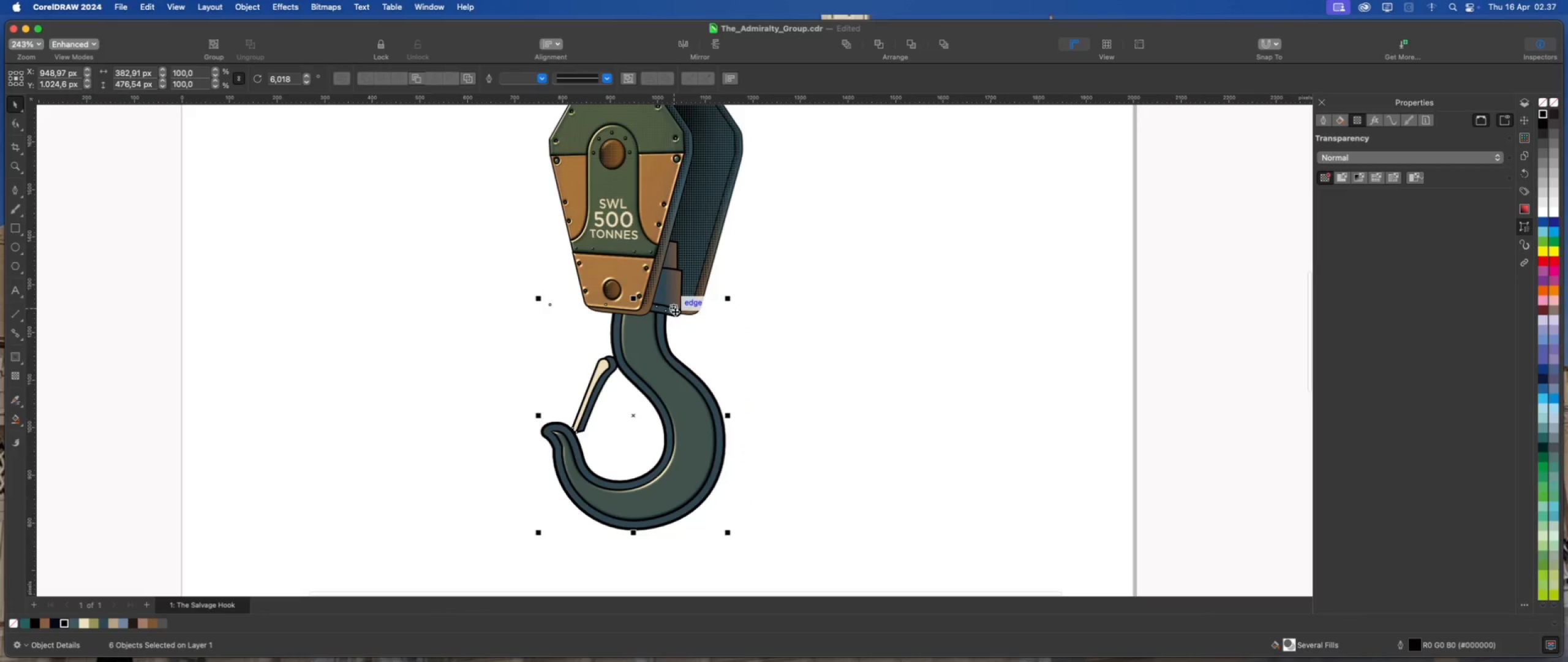 
hold_key(key=ShiftLeft, duration=0.78)
left_click([671, 311])
 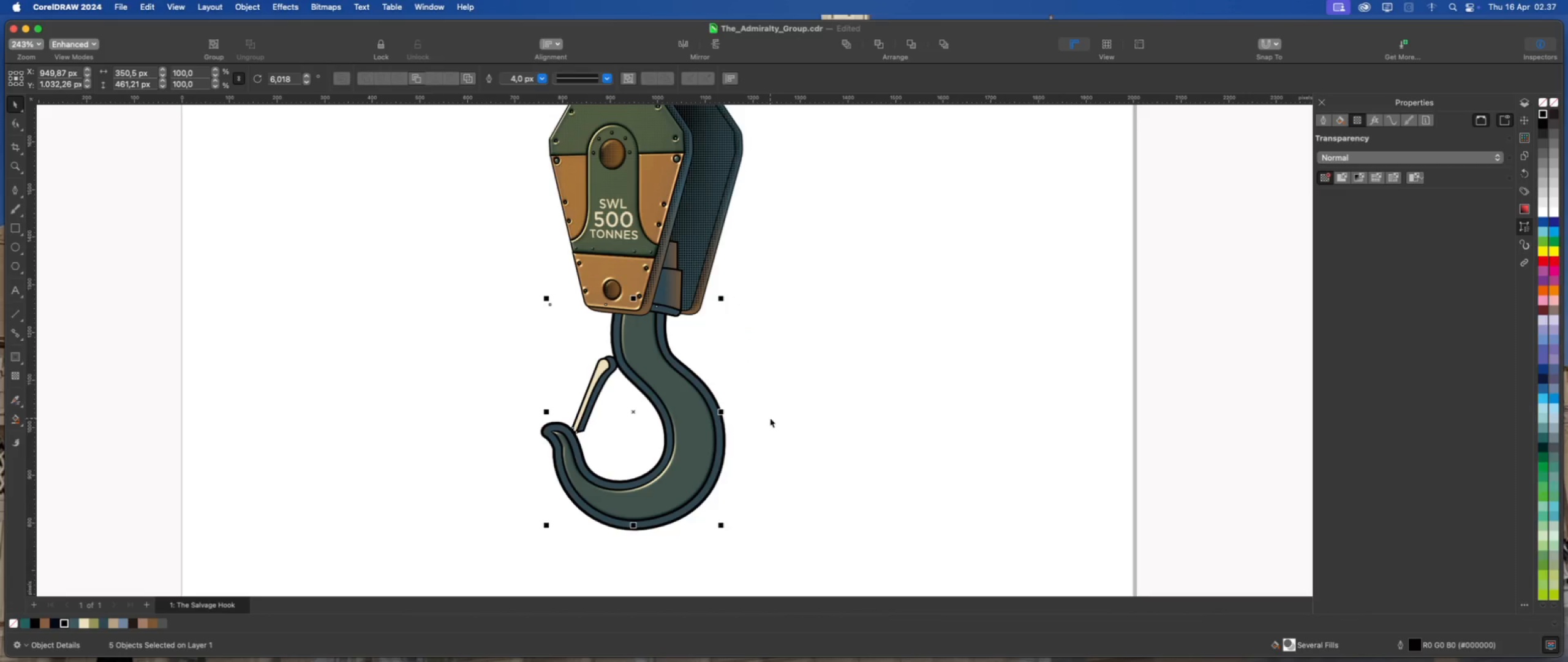 
hold_key(key=ShiftLeft, duration=1.28)
left_click([725, 443])
 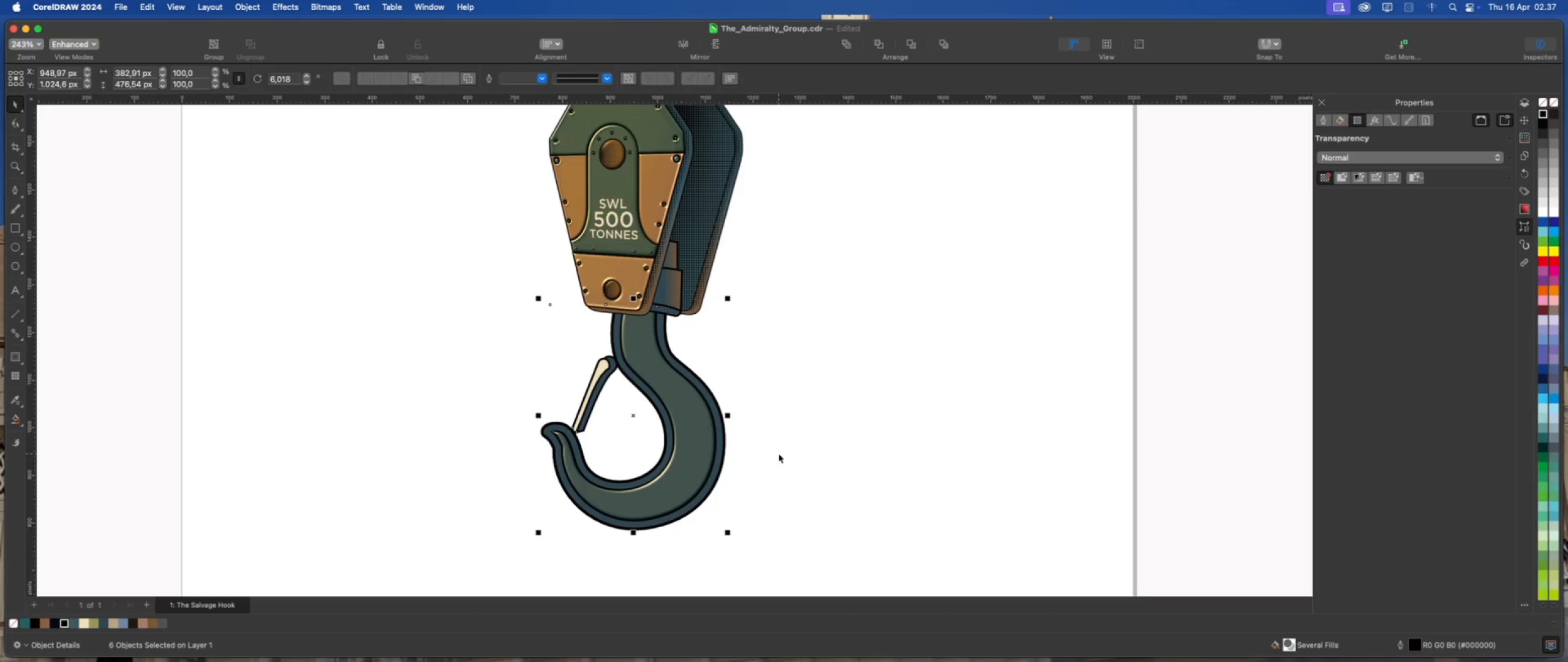 
mouse_move([677, 327])
 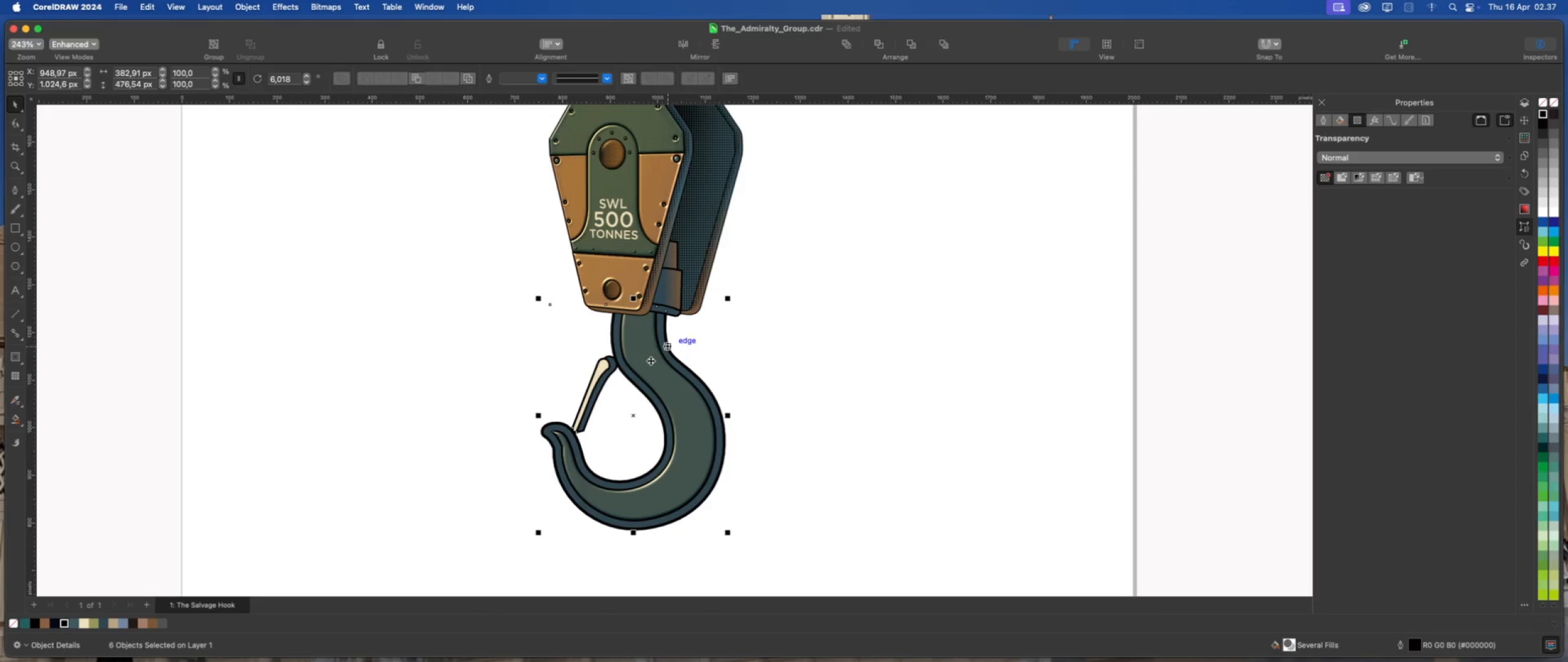 
left_click_drag(start_coordinate=[650, 360], to_coordinate=[857, 382])
 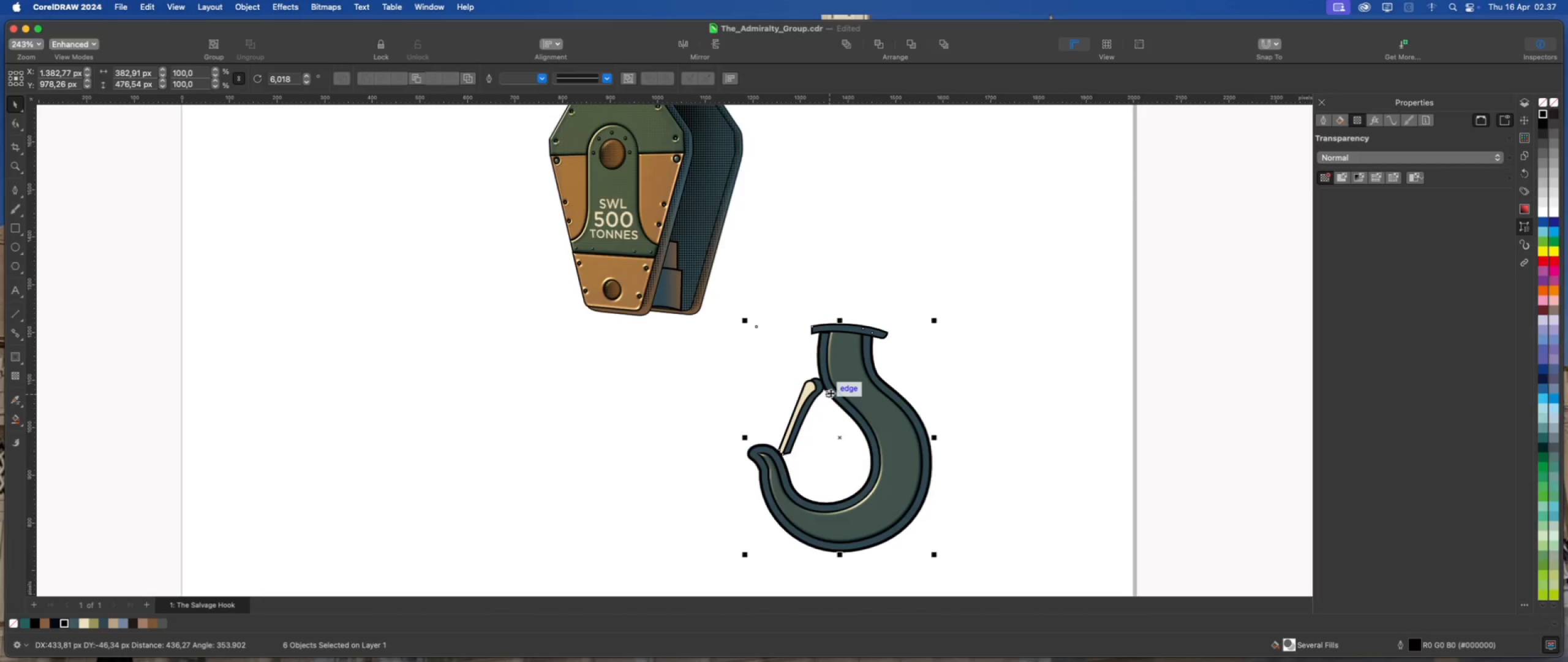 
key(Meta+Z)
 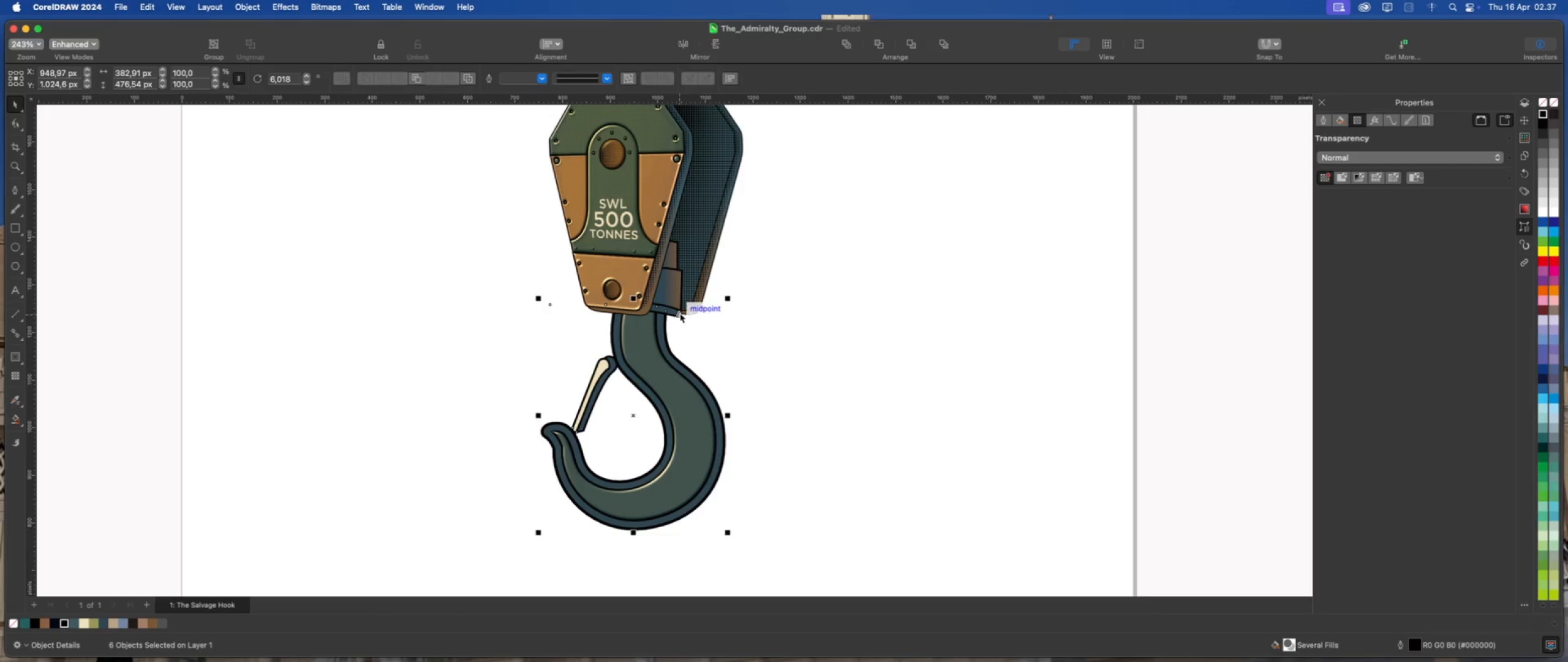 
hold_key(key=ShiftLeft, duration=1.04)
left_click([676, 312])
 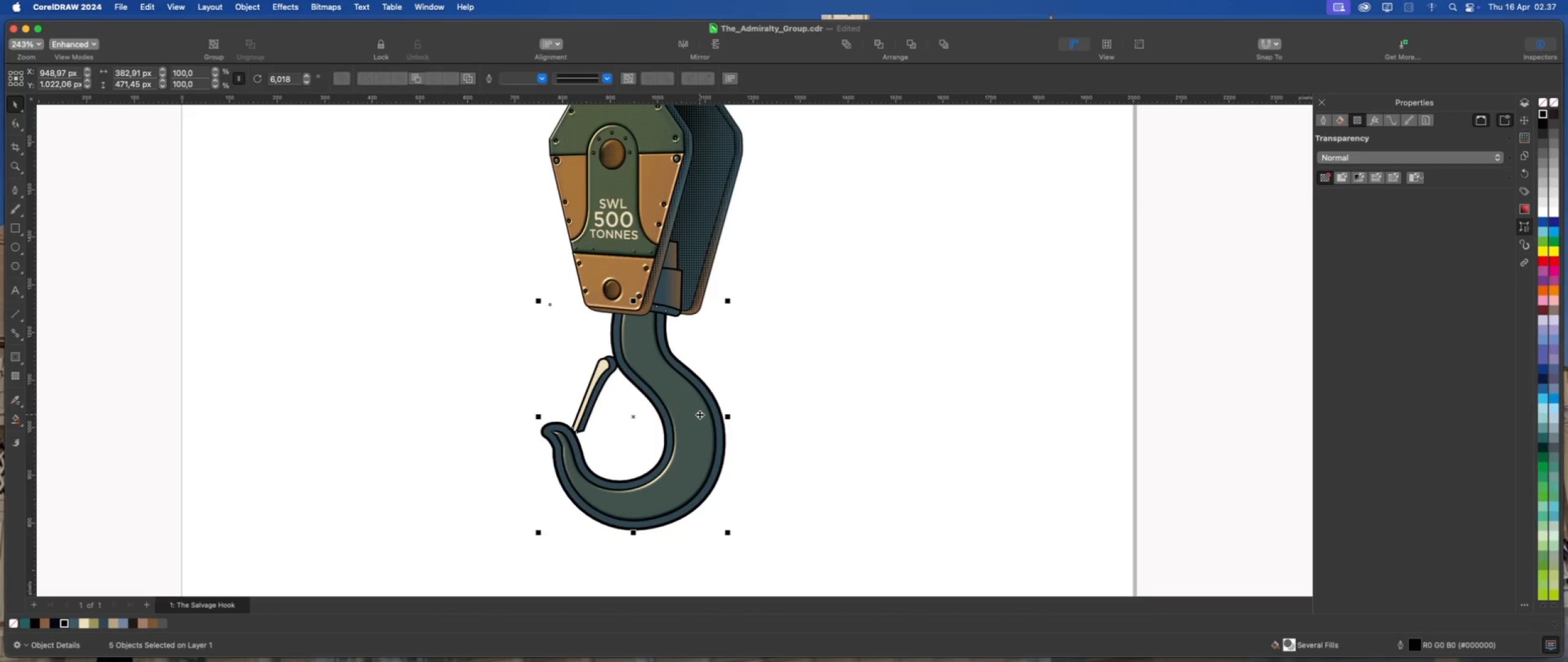 
wait(5.86)
 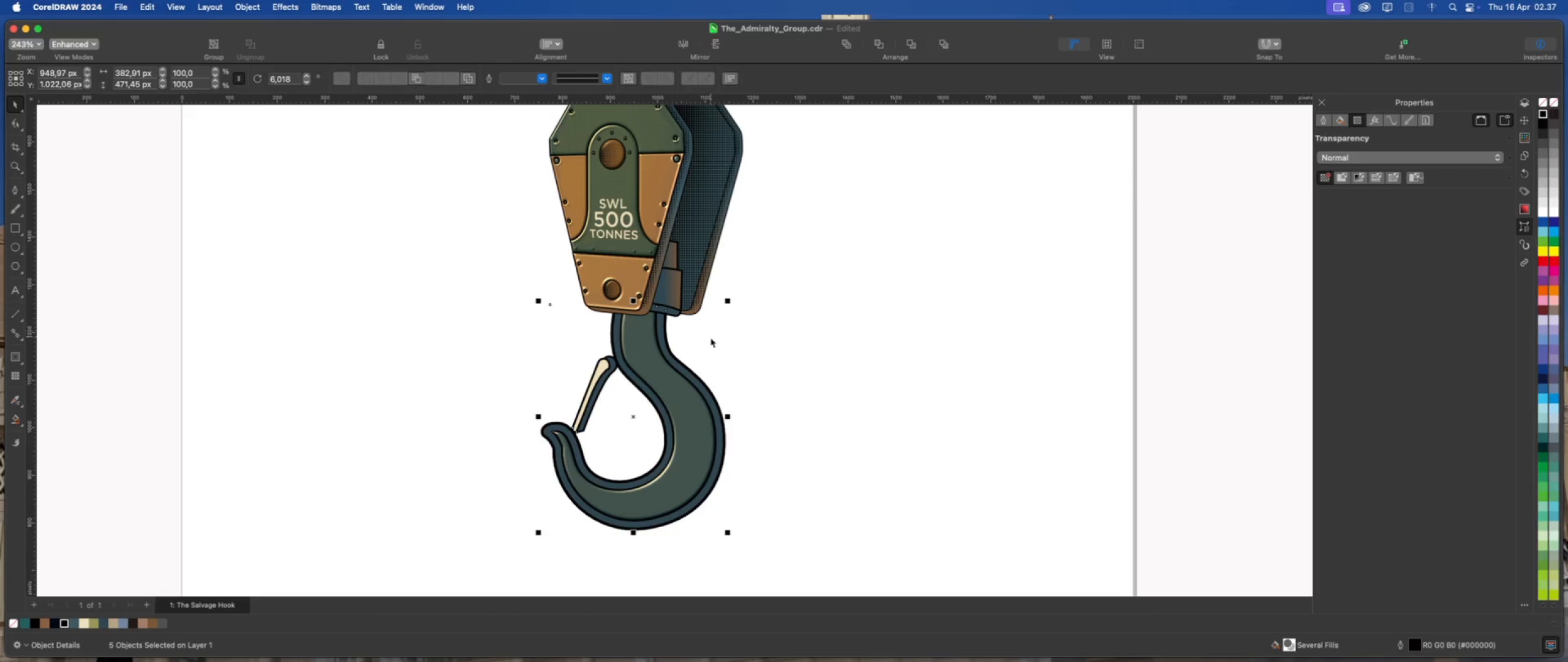 
left_click([699, 414])
 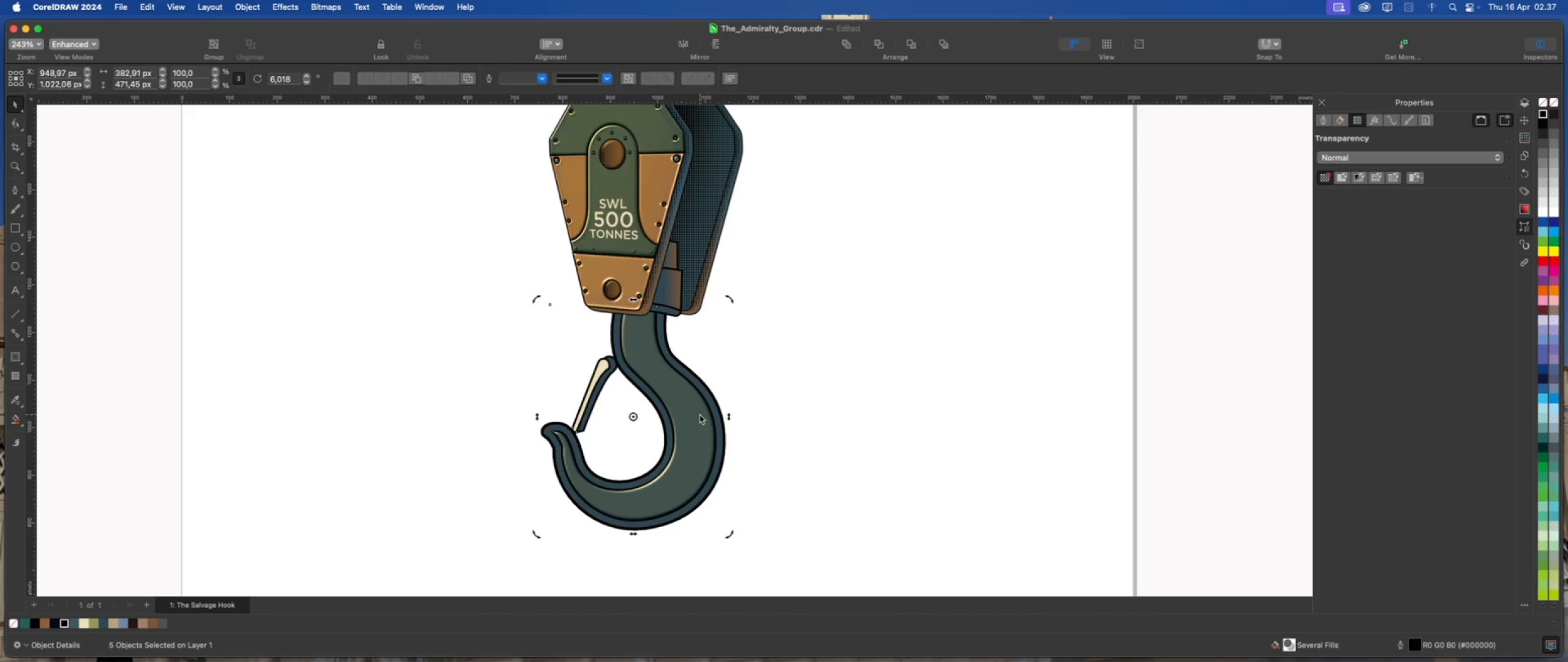 
wait(7.66)
 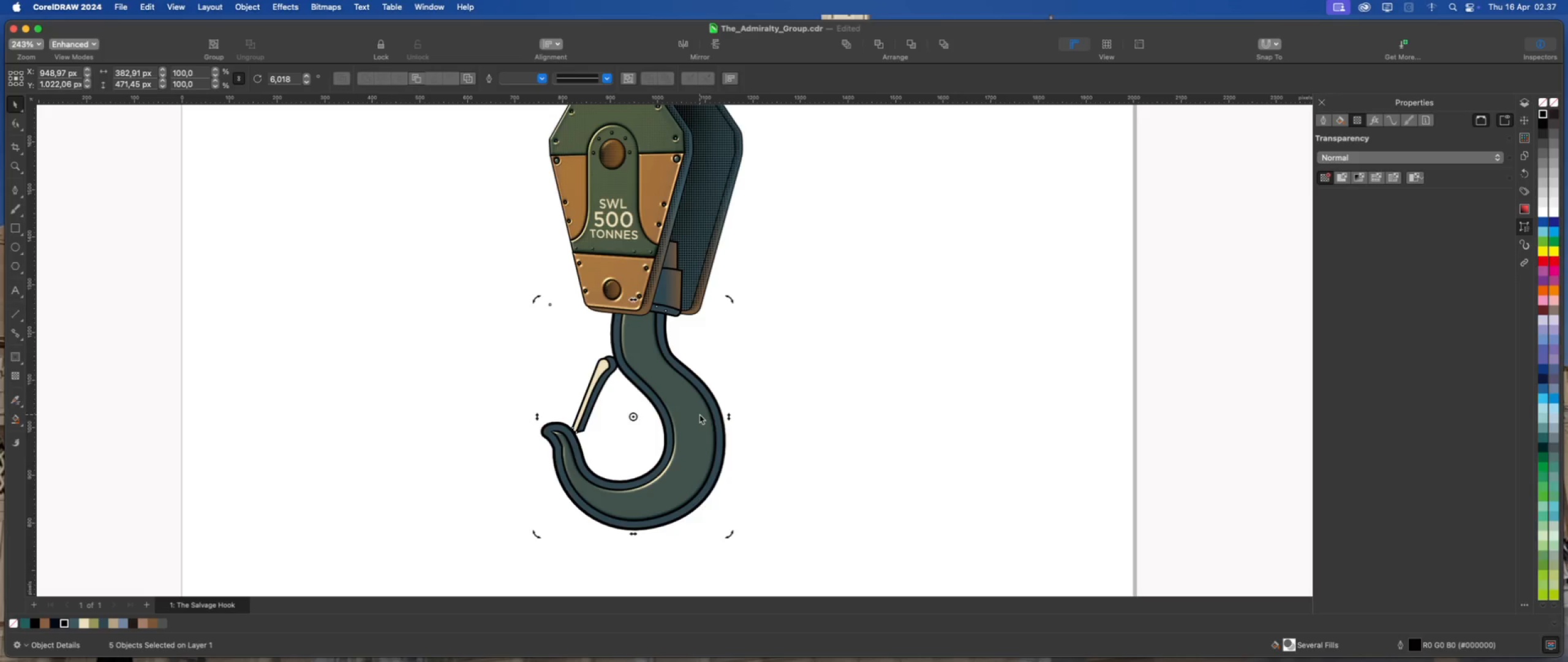 
left_click_drag(start_coordinate=[633, 533], to_coordinate=[626, 534])
 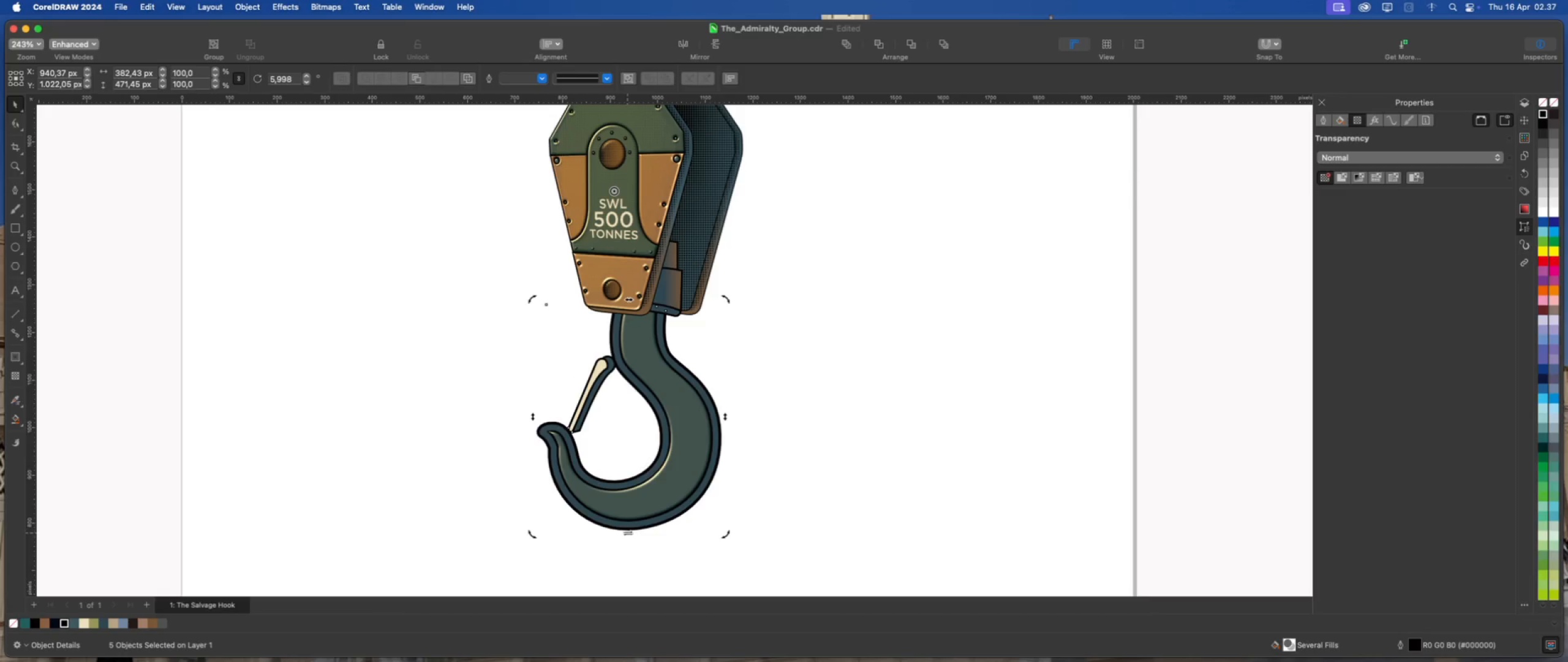 
left_click_drag(start_coordinate=[628, 533], to_coordinate=[646, 530])
 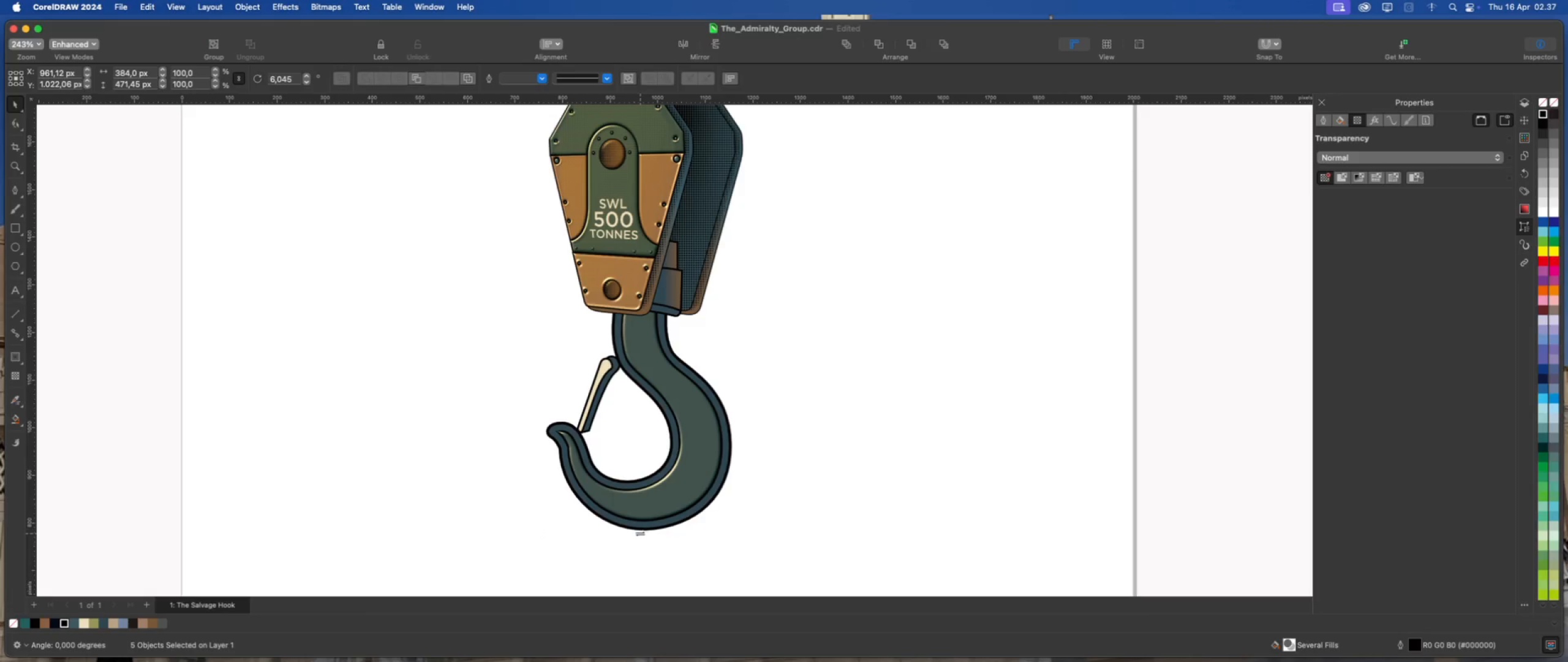 
wait(12.16)
 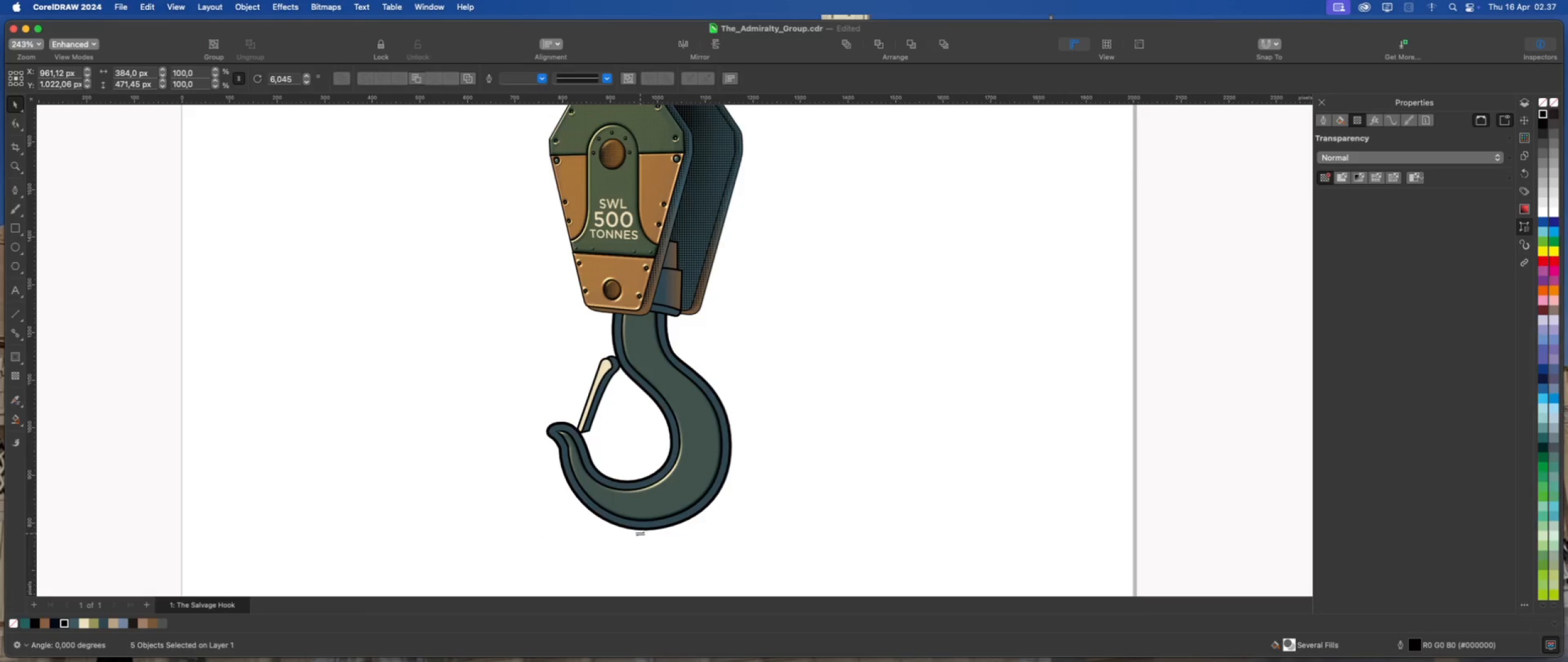 
left_click([692, 428])
 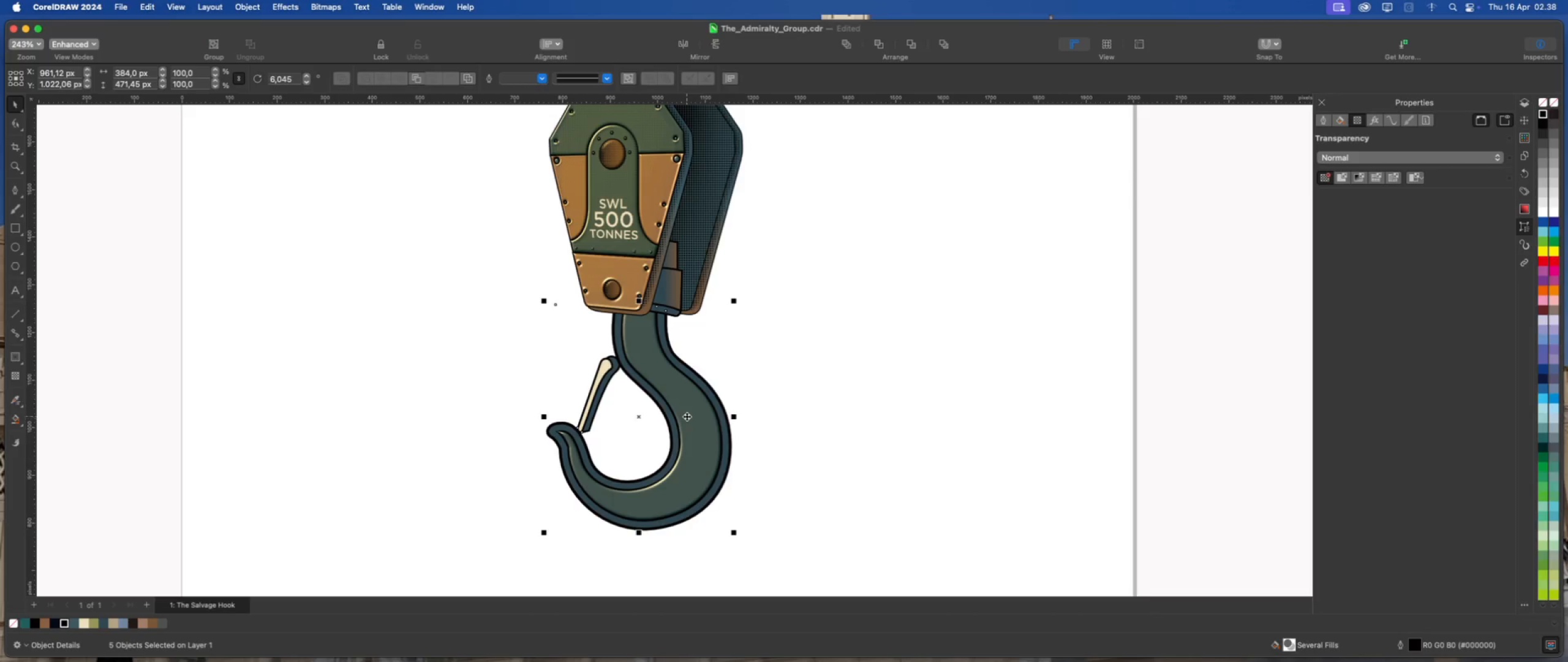 
left_click_drag(start_coordinate=[687, 416], to_coordinate=[682, 406])
 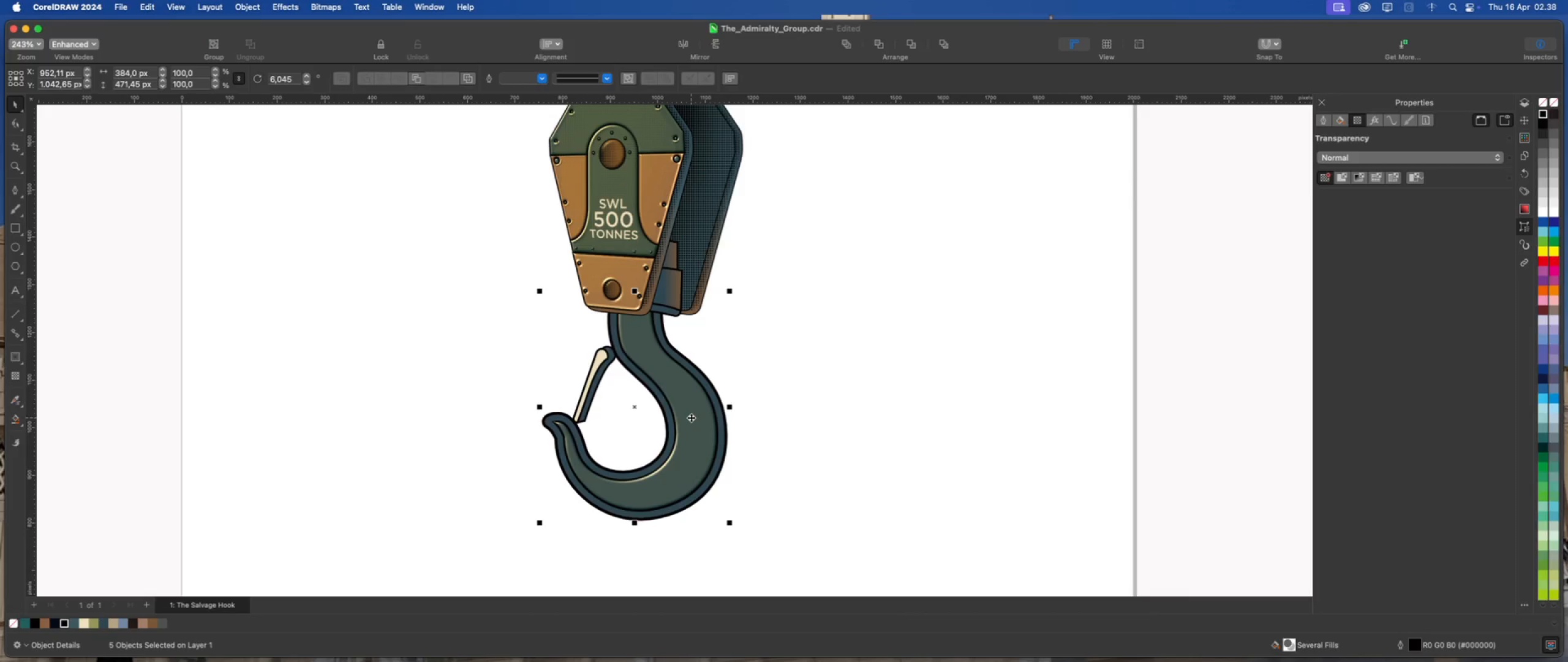 
left_click_drag(start_coordinate=[691, 417], to_coordinate=[693, 414])
 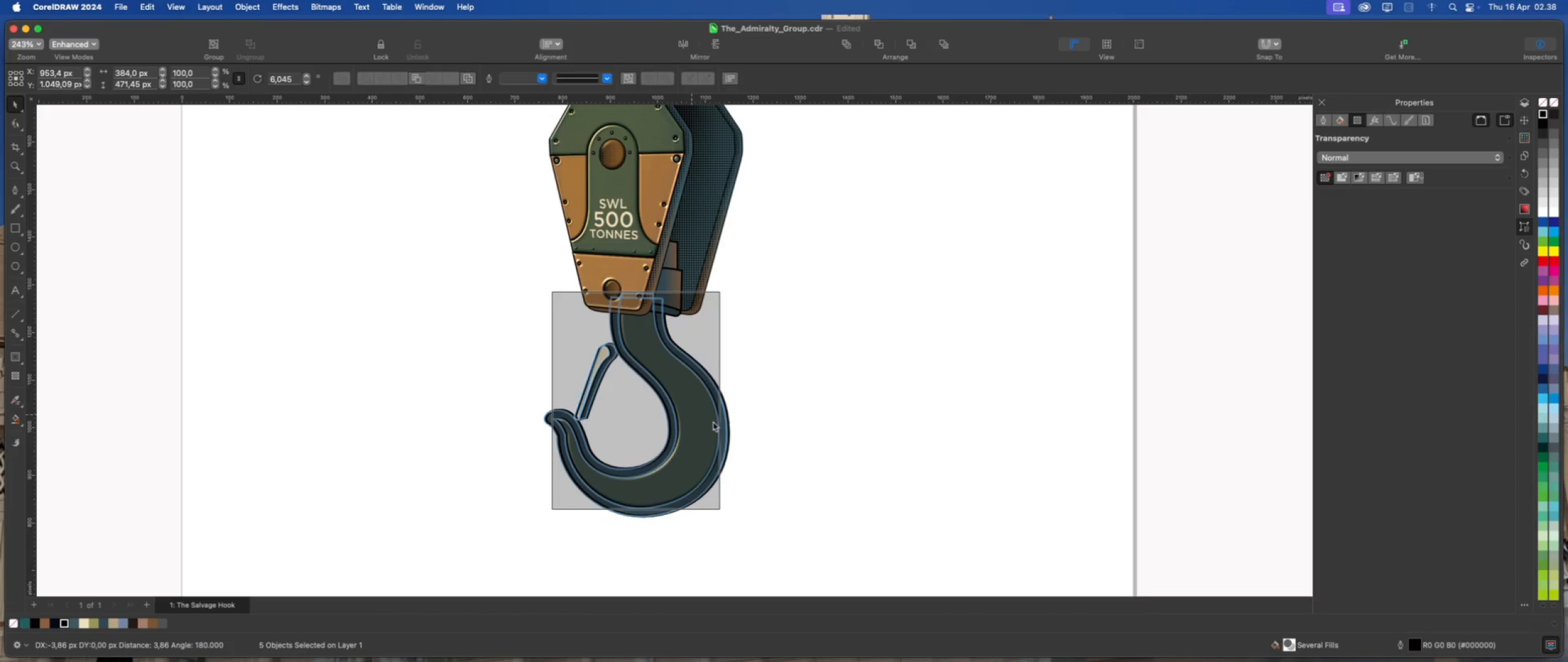 
left_click([764, 433])
 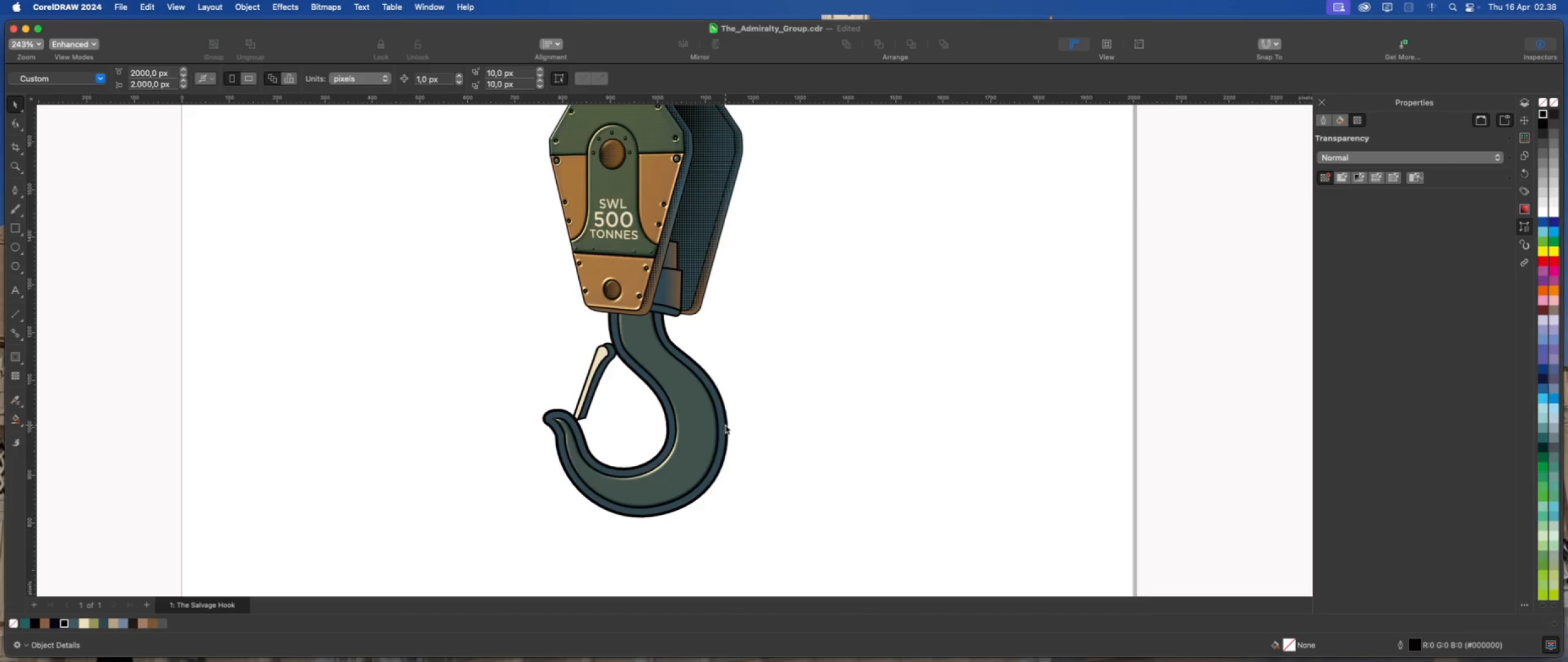 
left_click([725, 425])
 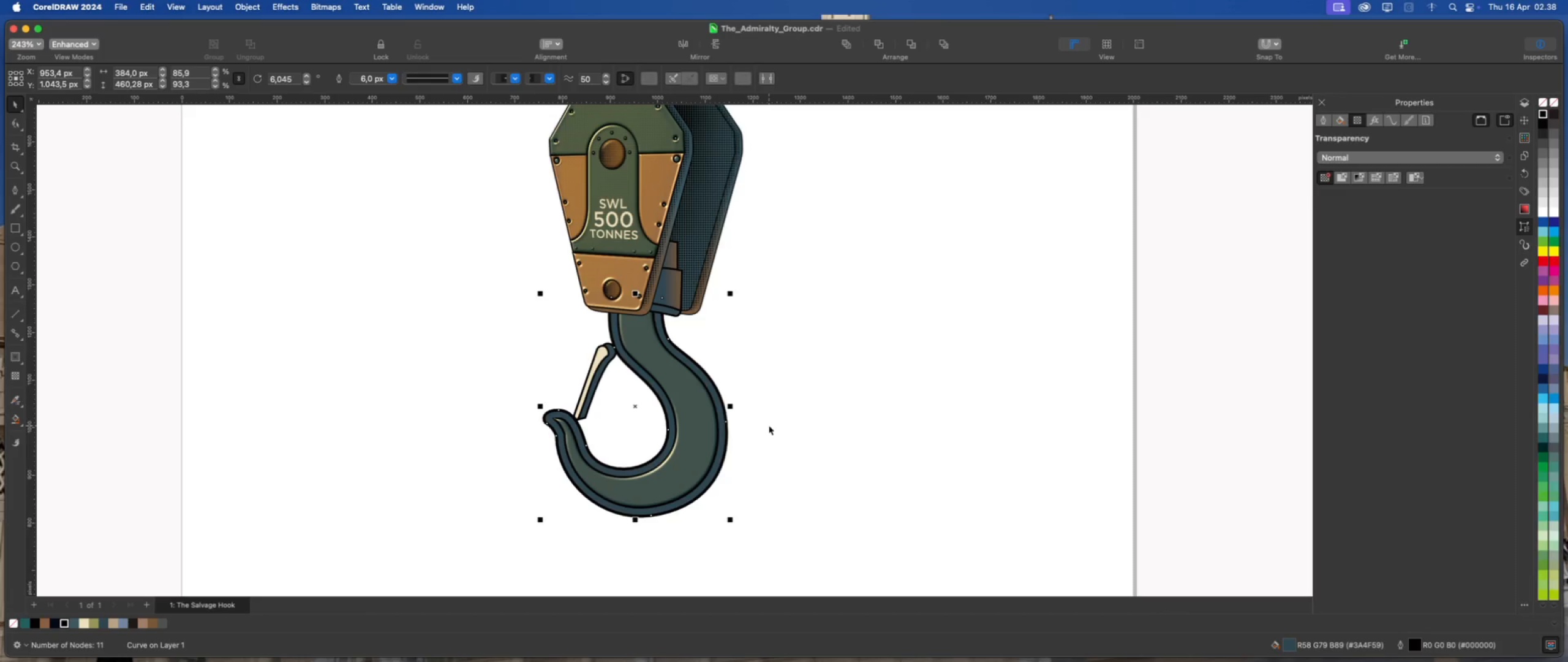 
wait(5.14)
 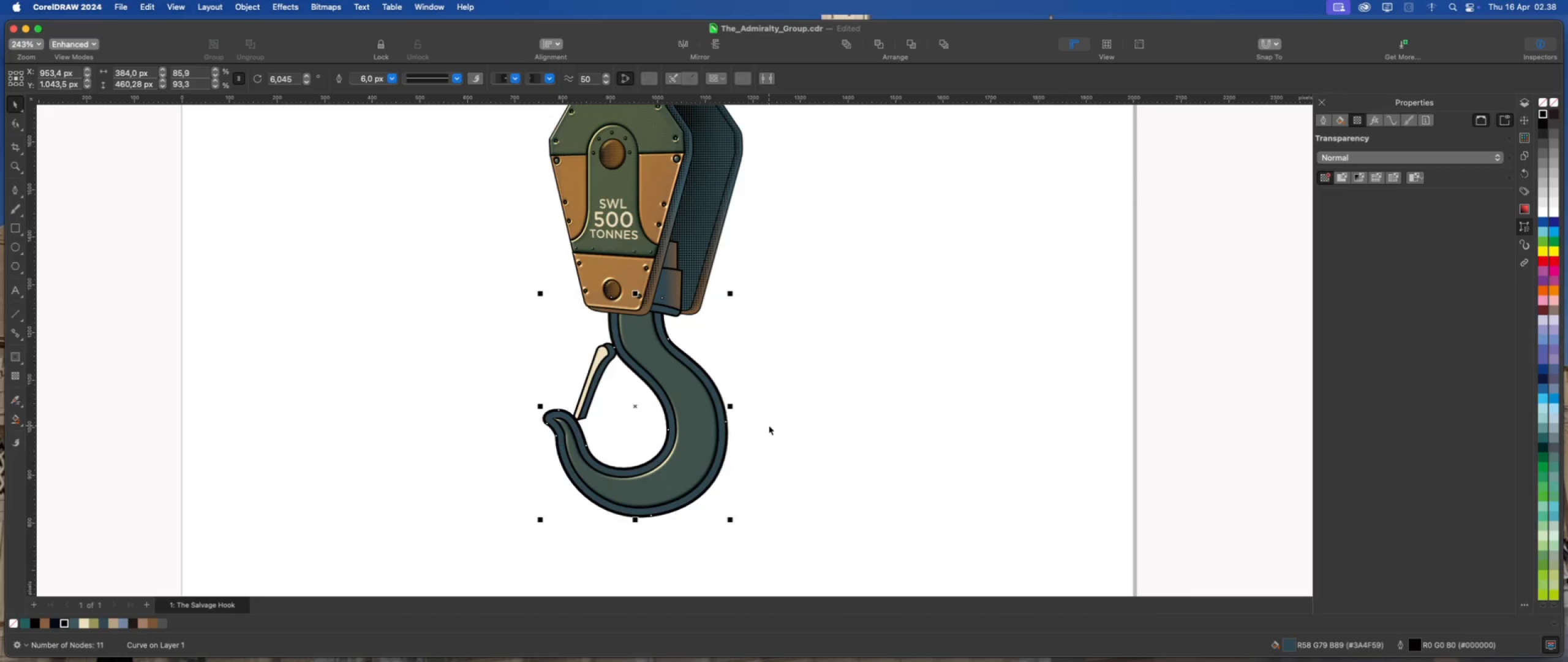 
key(ArrowUp)
 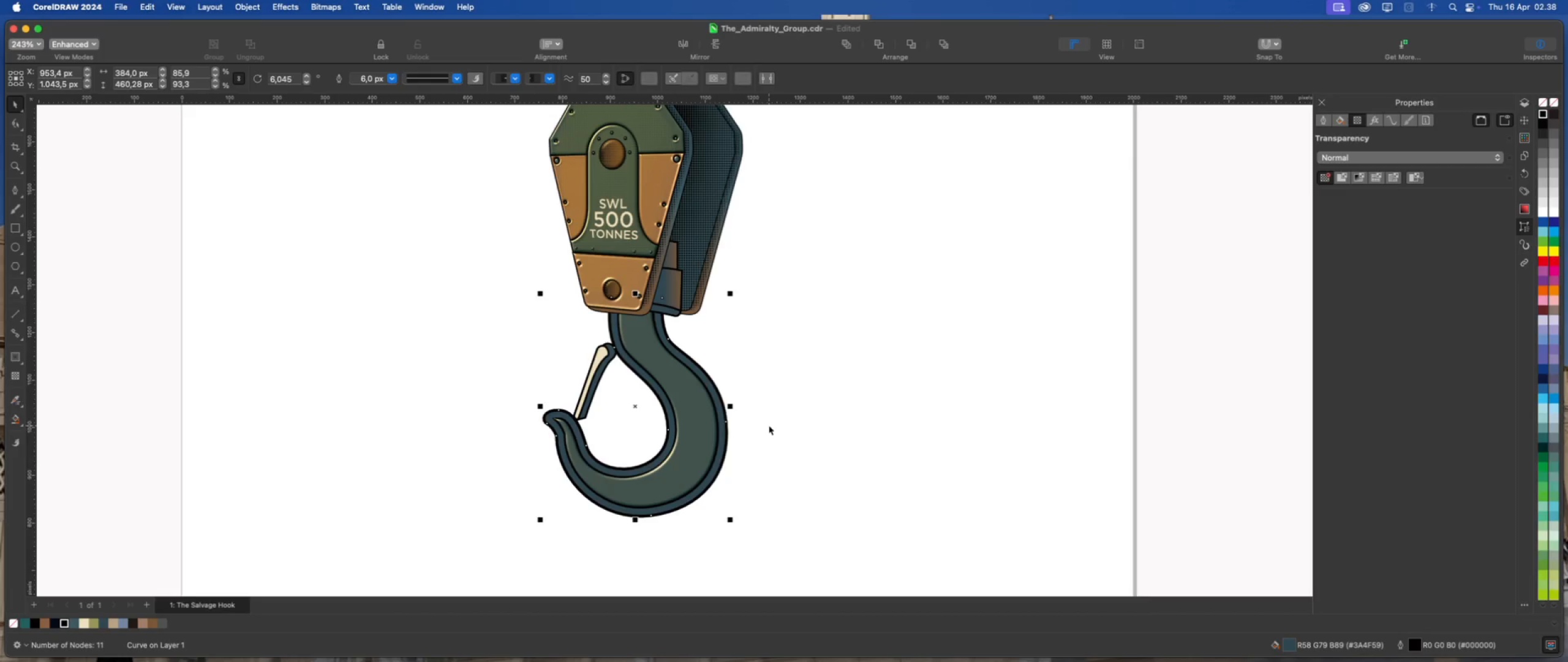 
key(ArrowUp)
 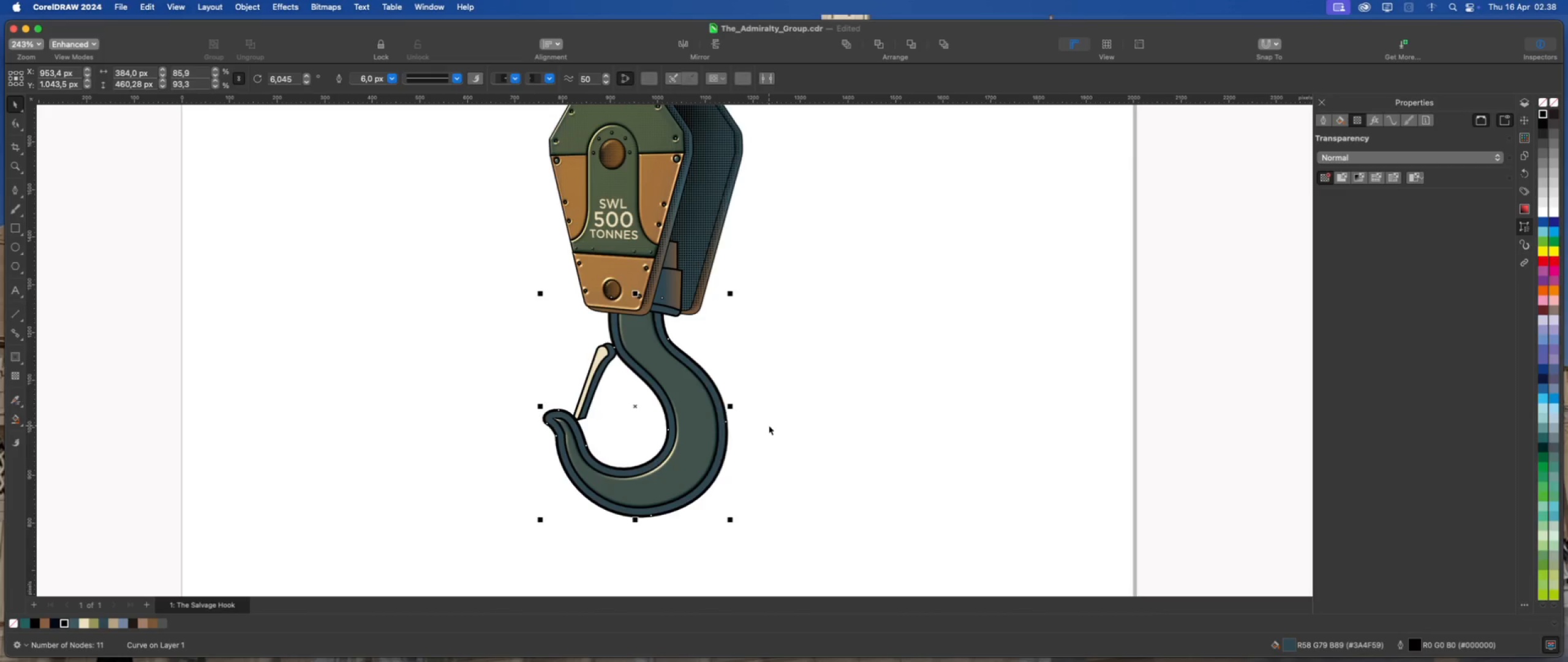 
key(ArrowUp)
 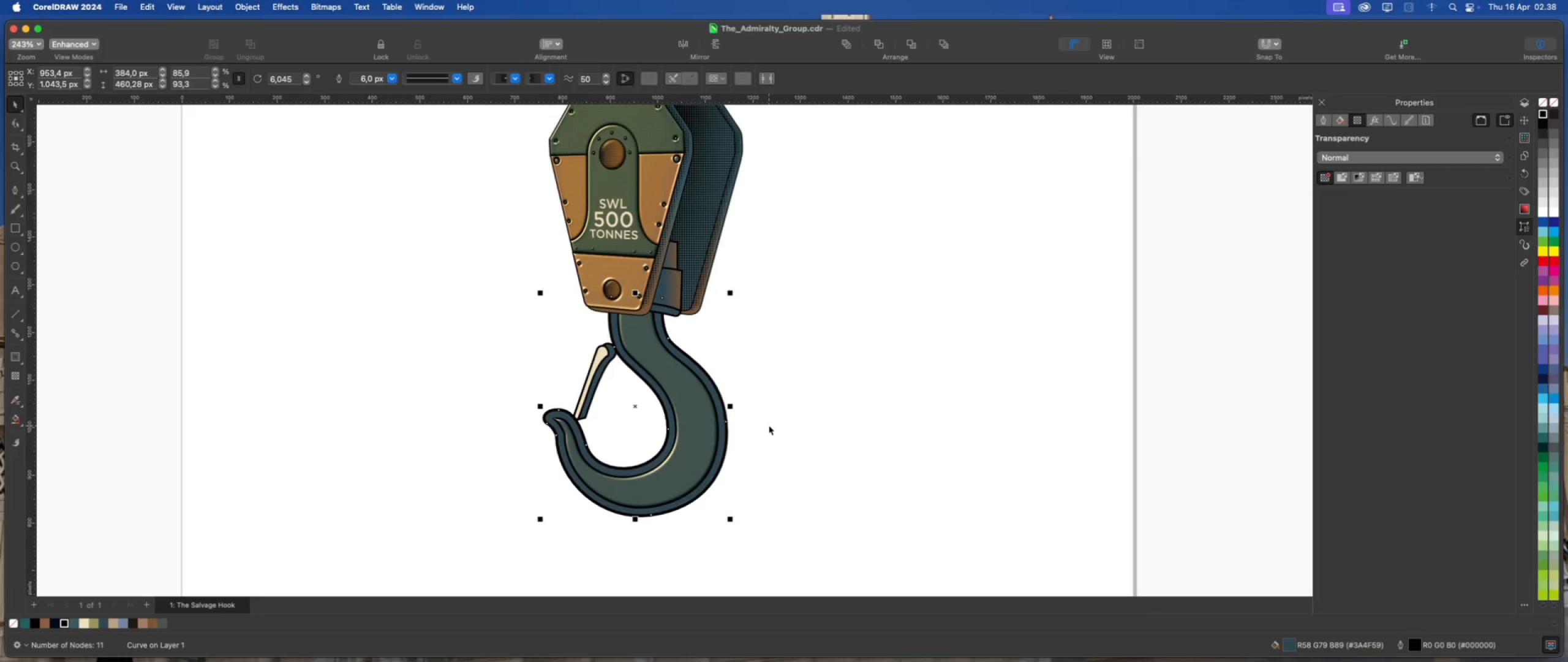 
key(ArrowUp)
 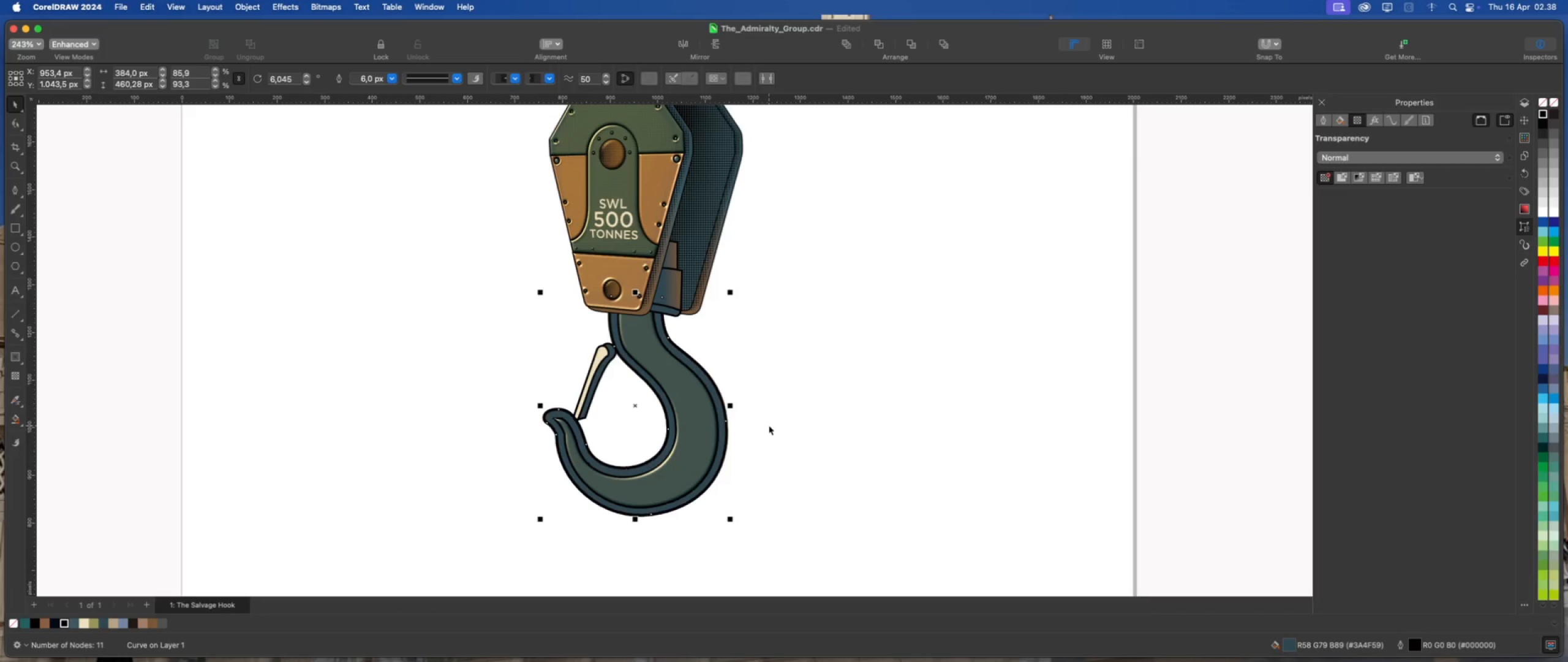 
key(ArrowUp)
 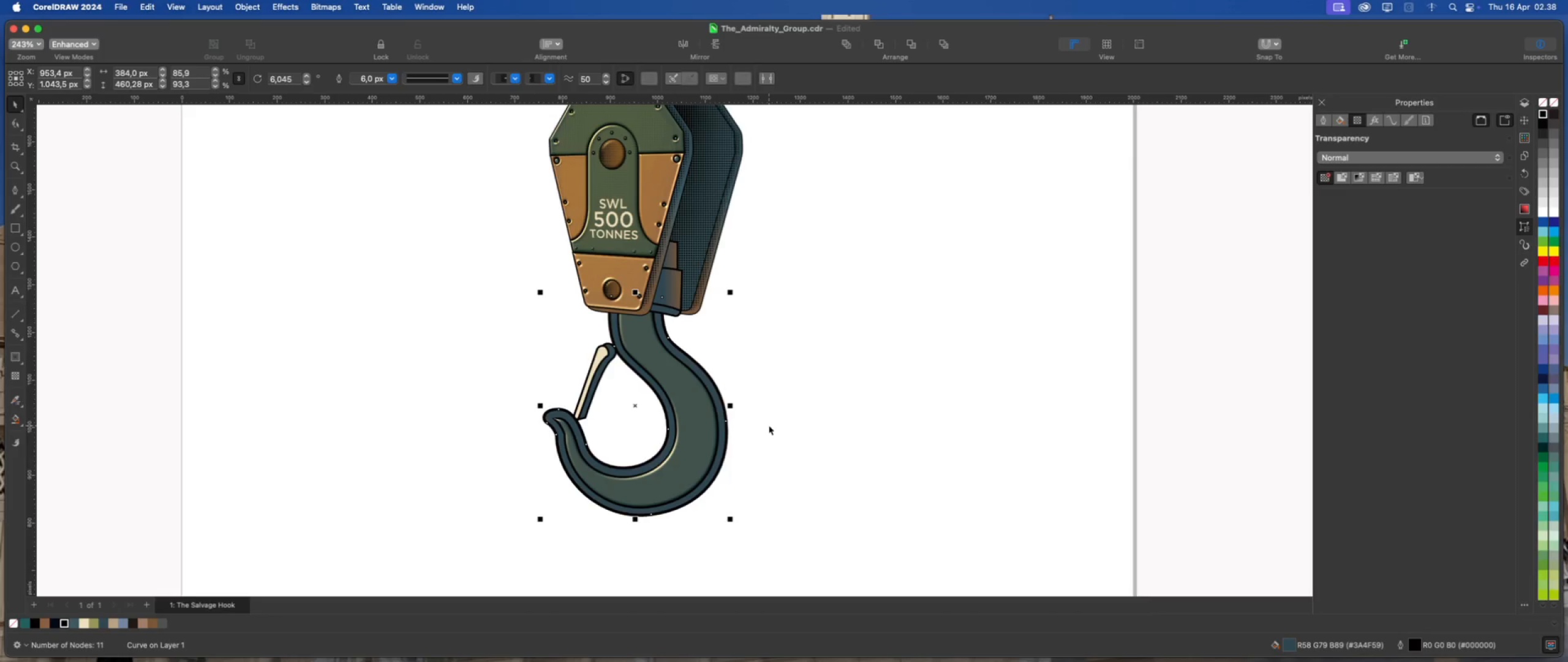 
key(ArrowUp)
 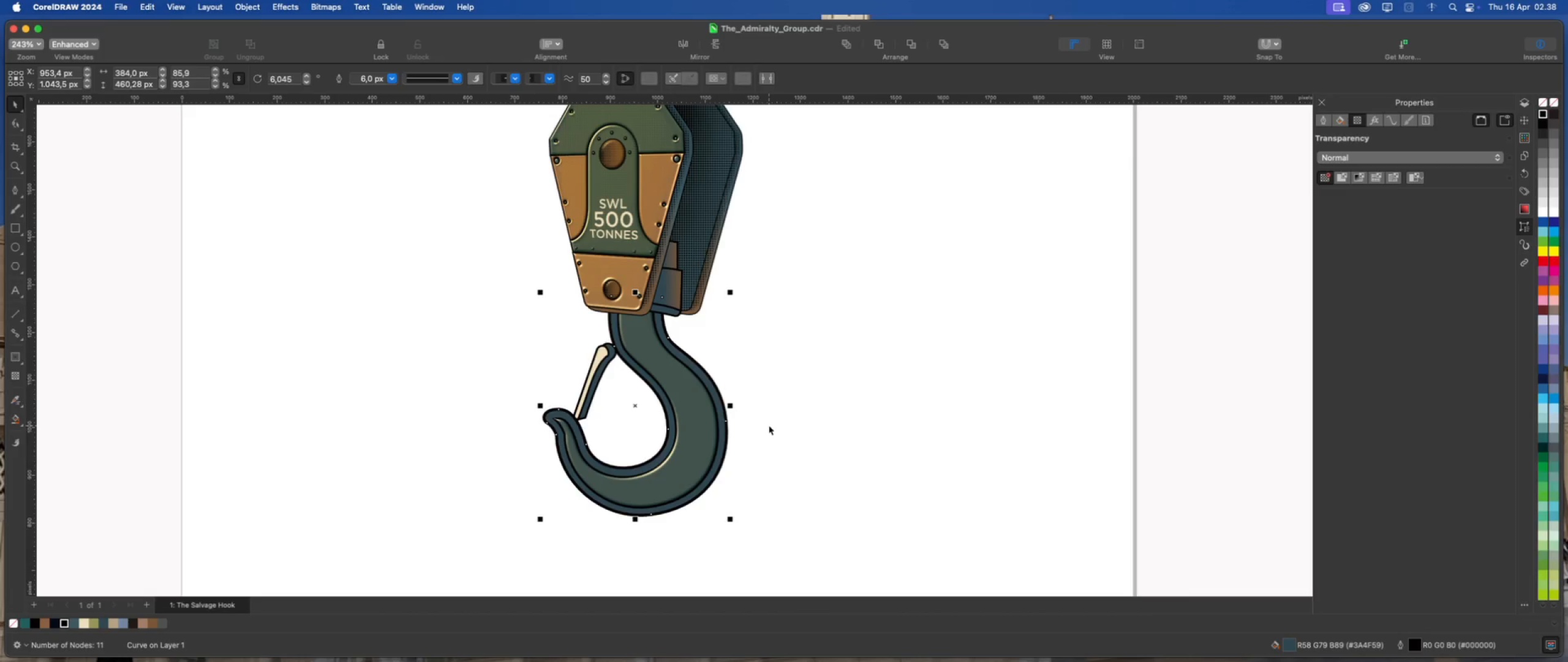 
key(ArrowUp)
 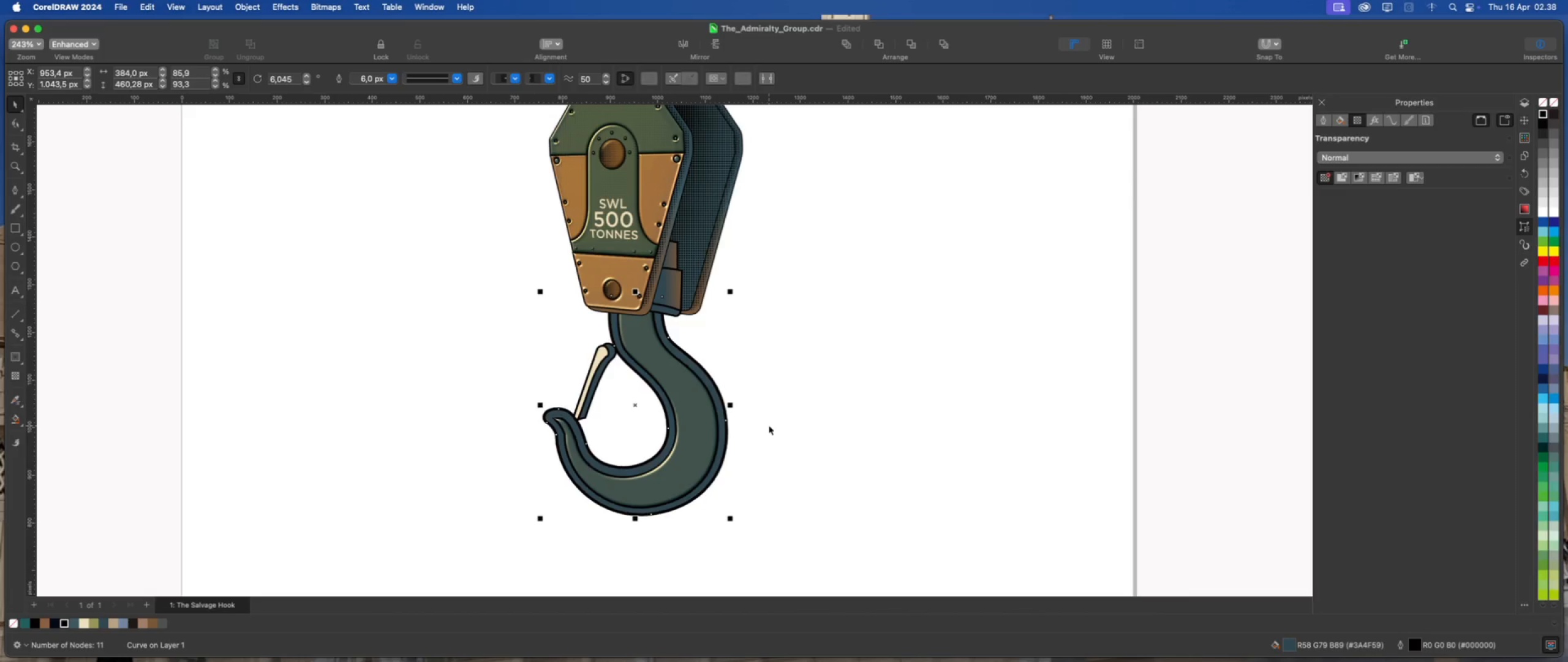 
key(ArrowUp)
 